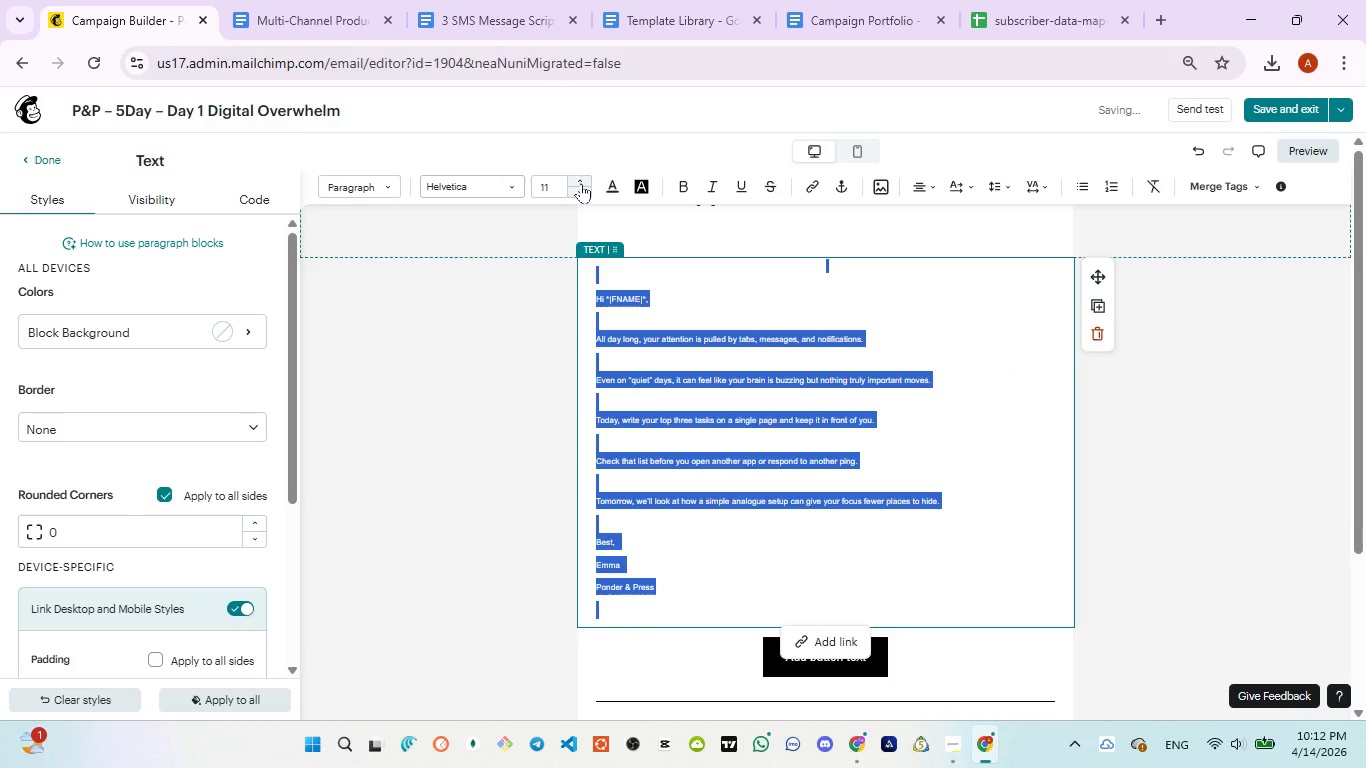 
left_click([581, 183])
 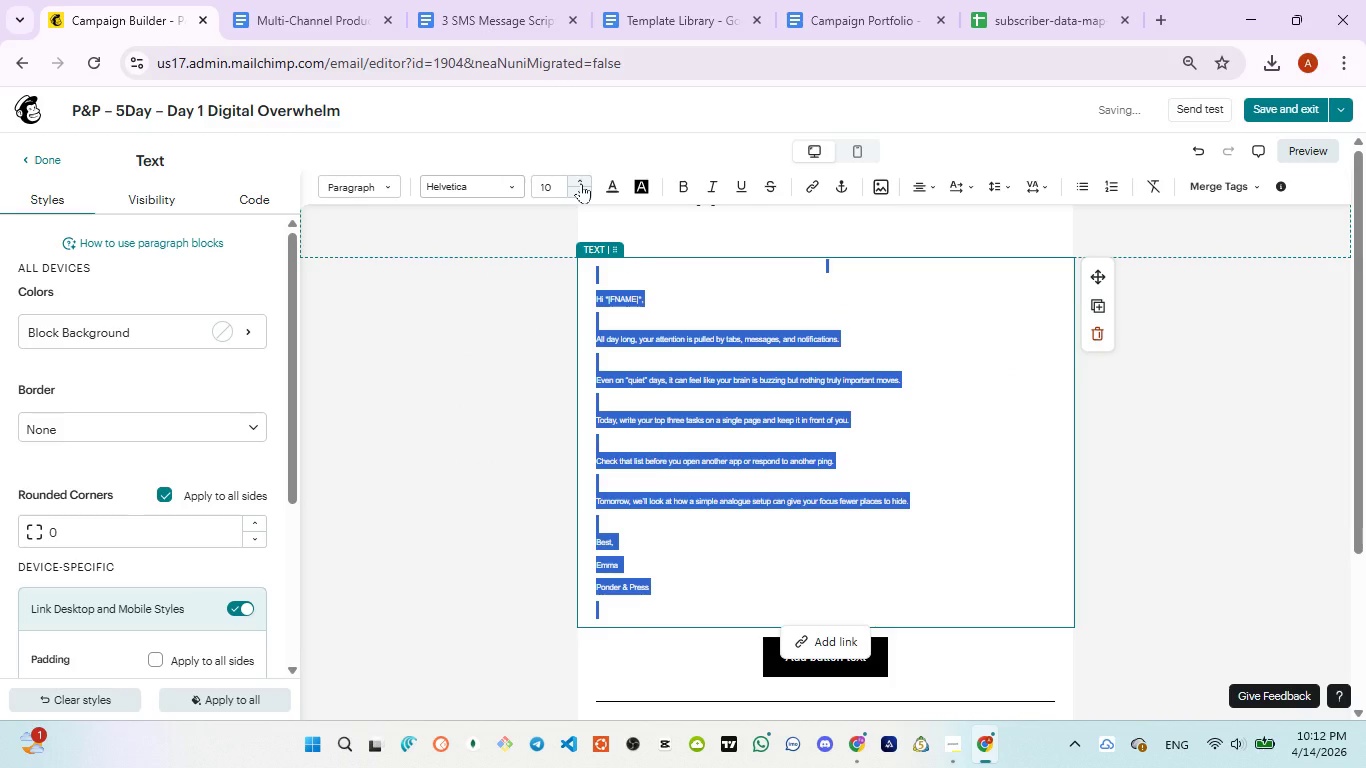 
left_click([581, 183])
 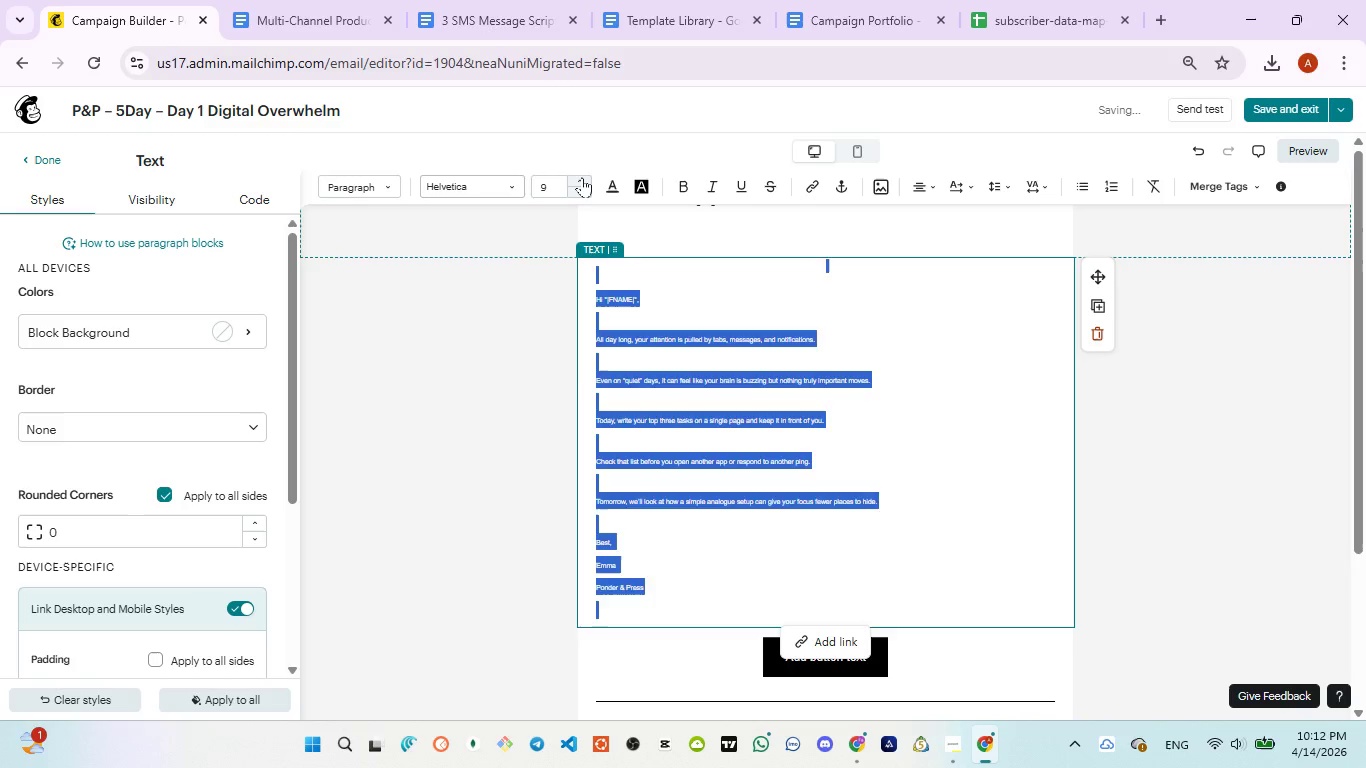 
double_click([582, 177])
 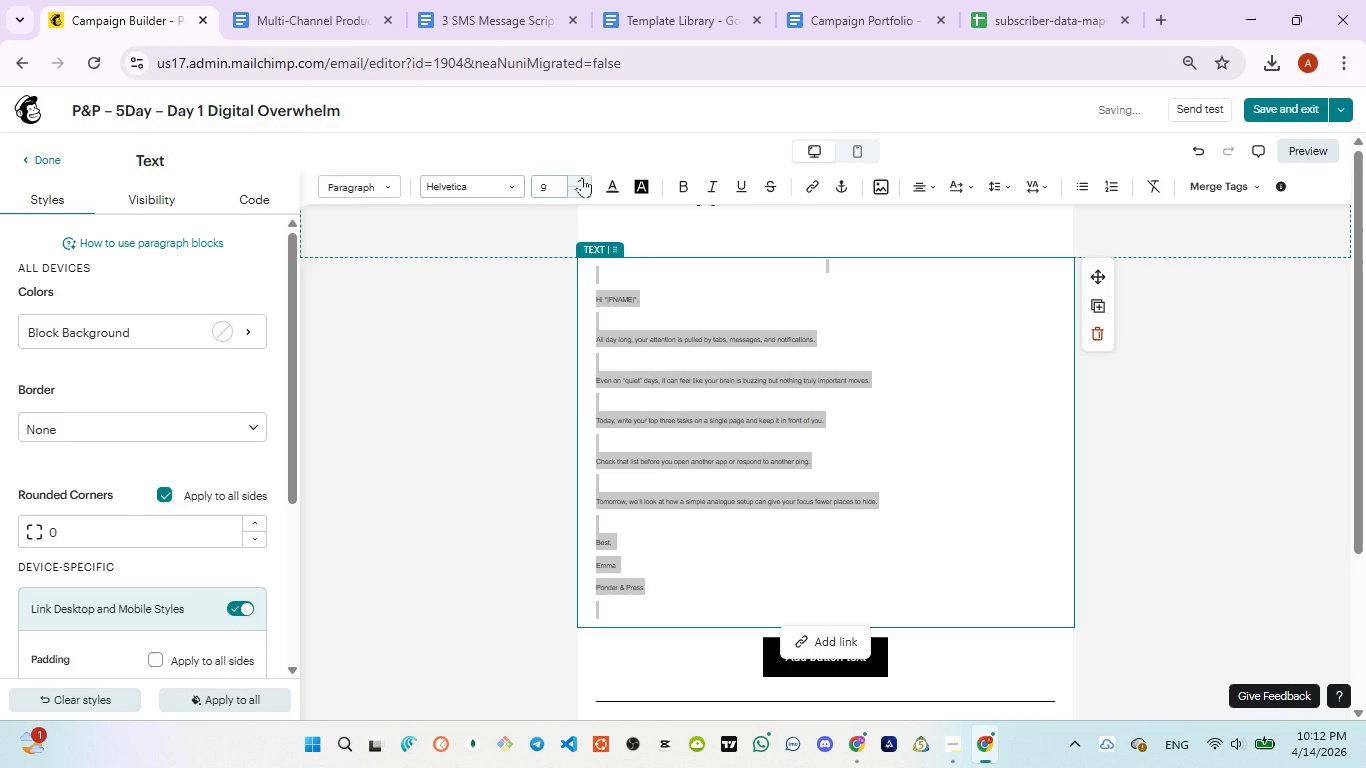 
triple_click([582, 177])
 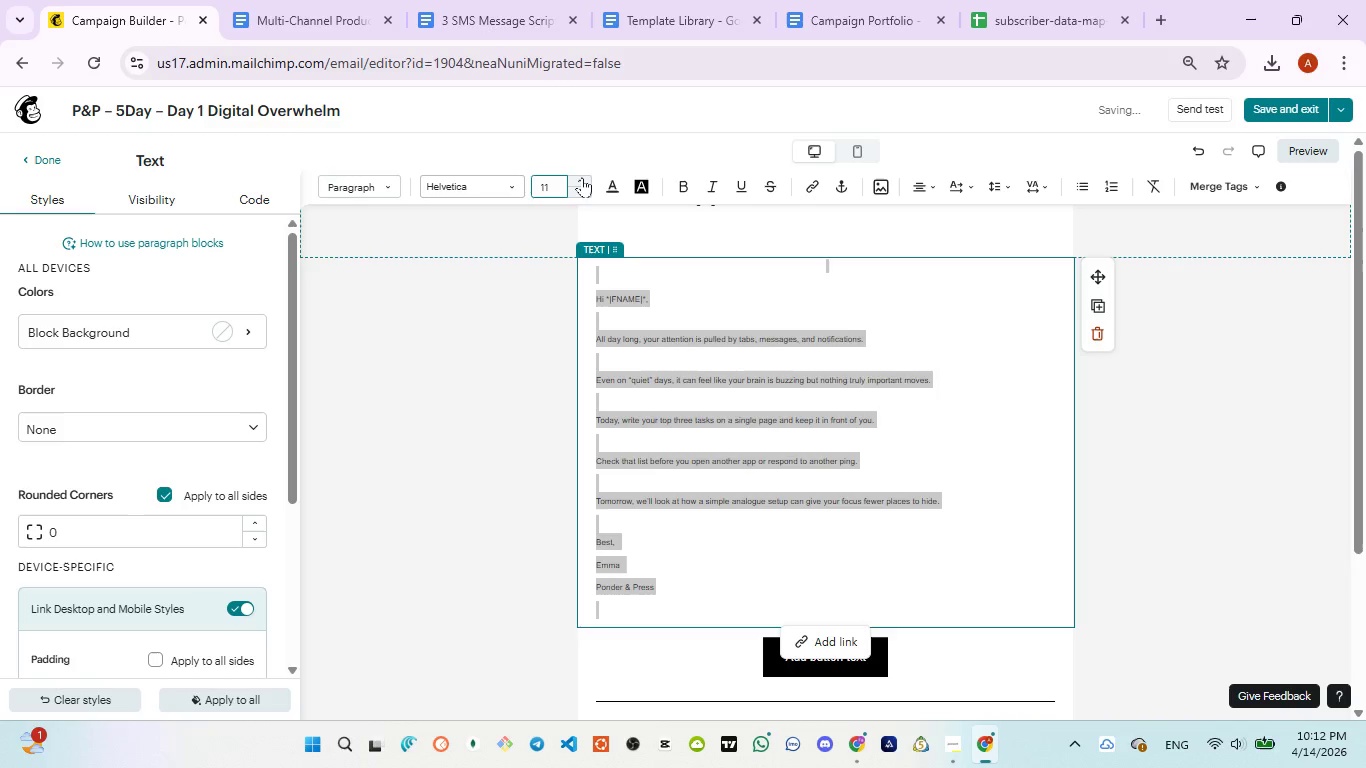 
triple_click([582, 177])
 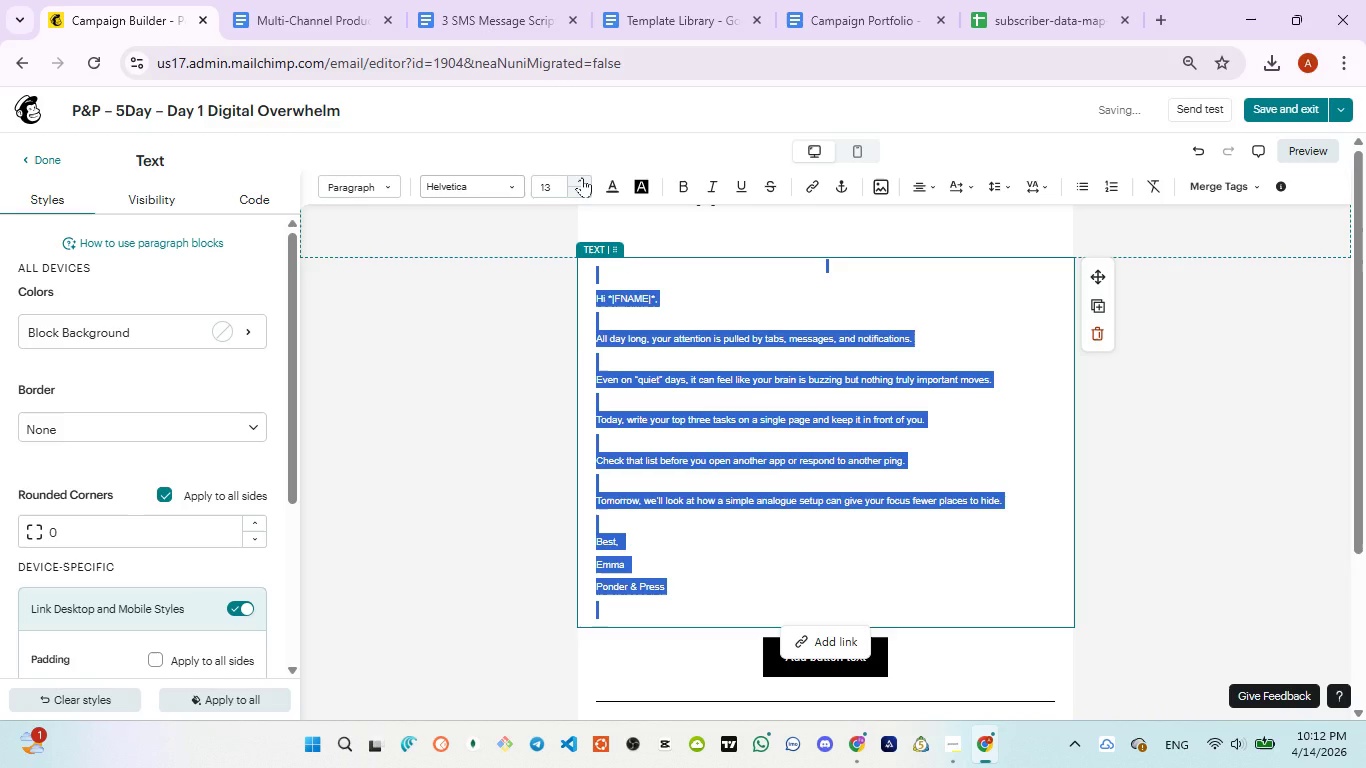 
left_click([582, 177])
 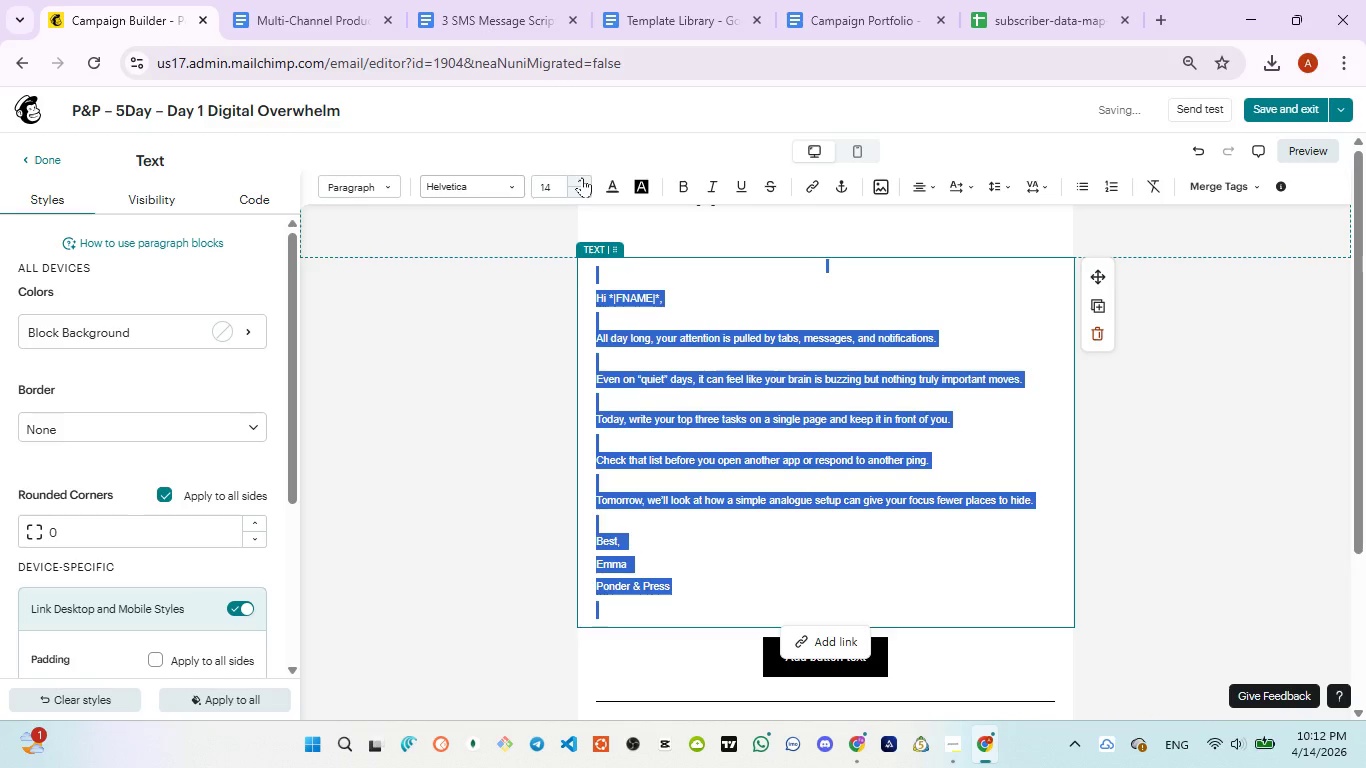 
left_click([582, 177])
 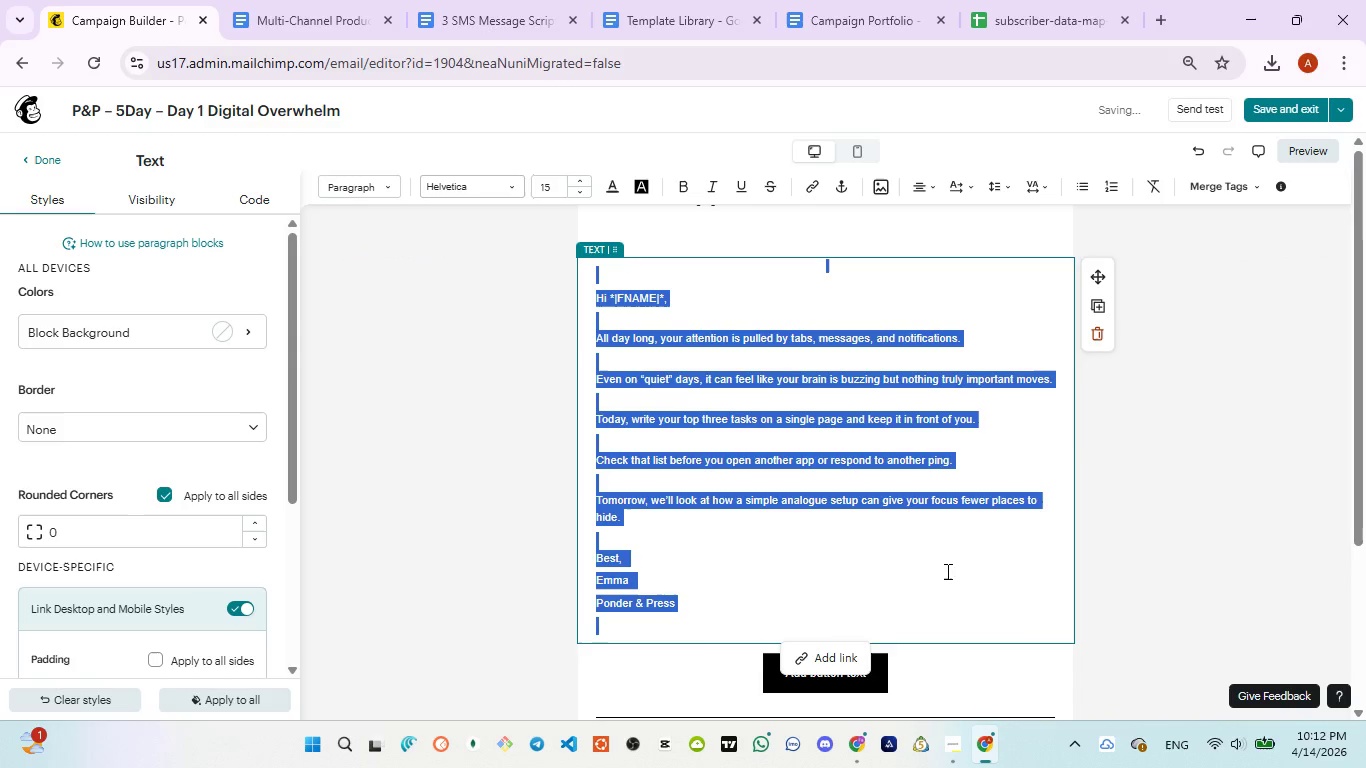 
left_click([1148, 569])
 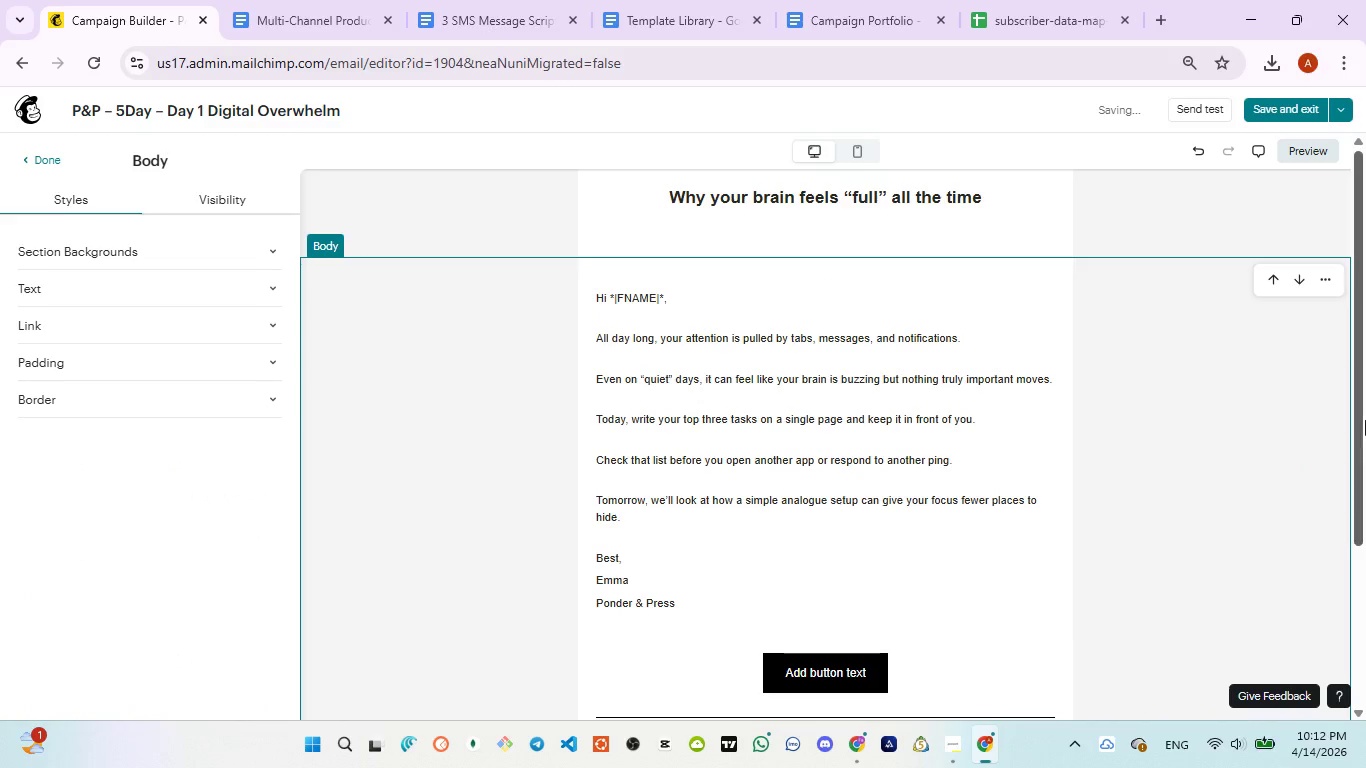 
left_click_drag(start_coordinate=[1365, 420], to_coordinate=[1360, 204])
 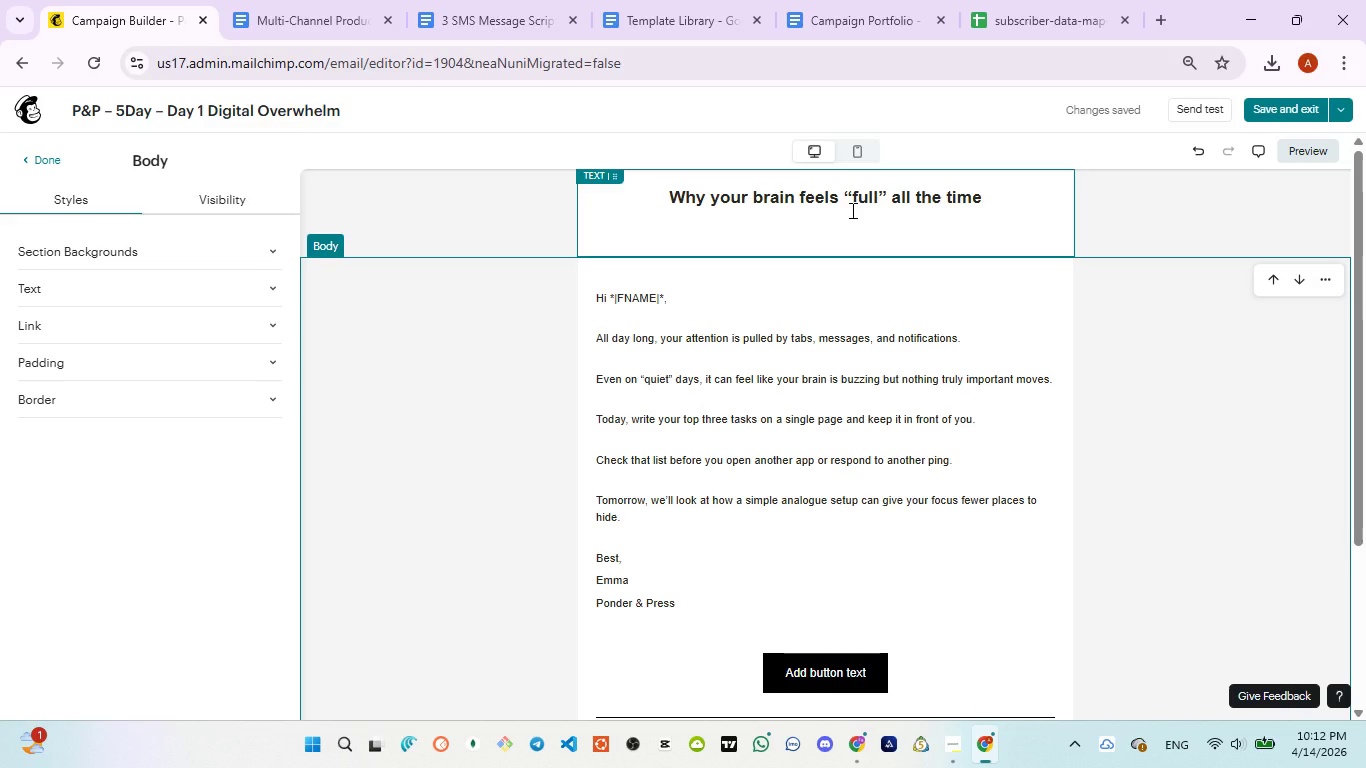 
left_click([851, 210])
 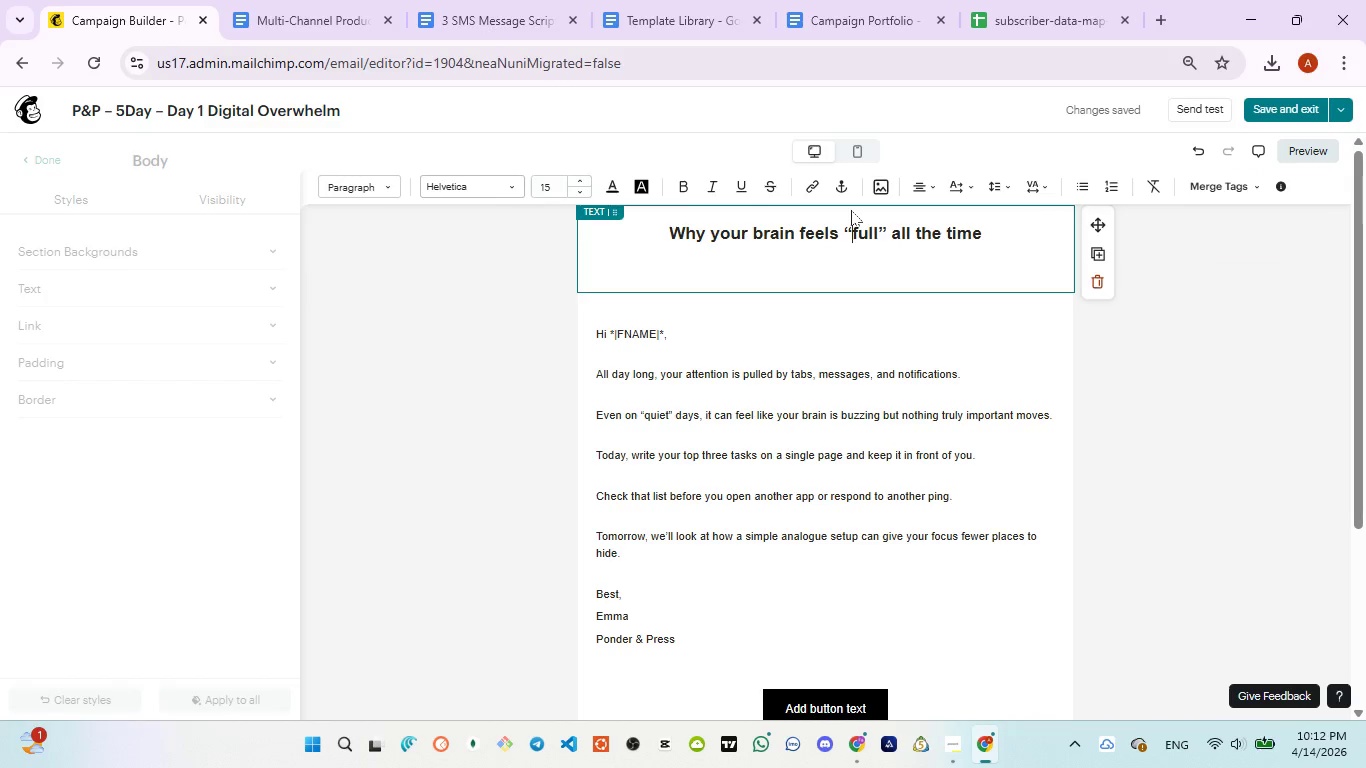 
key(Control+A)
 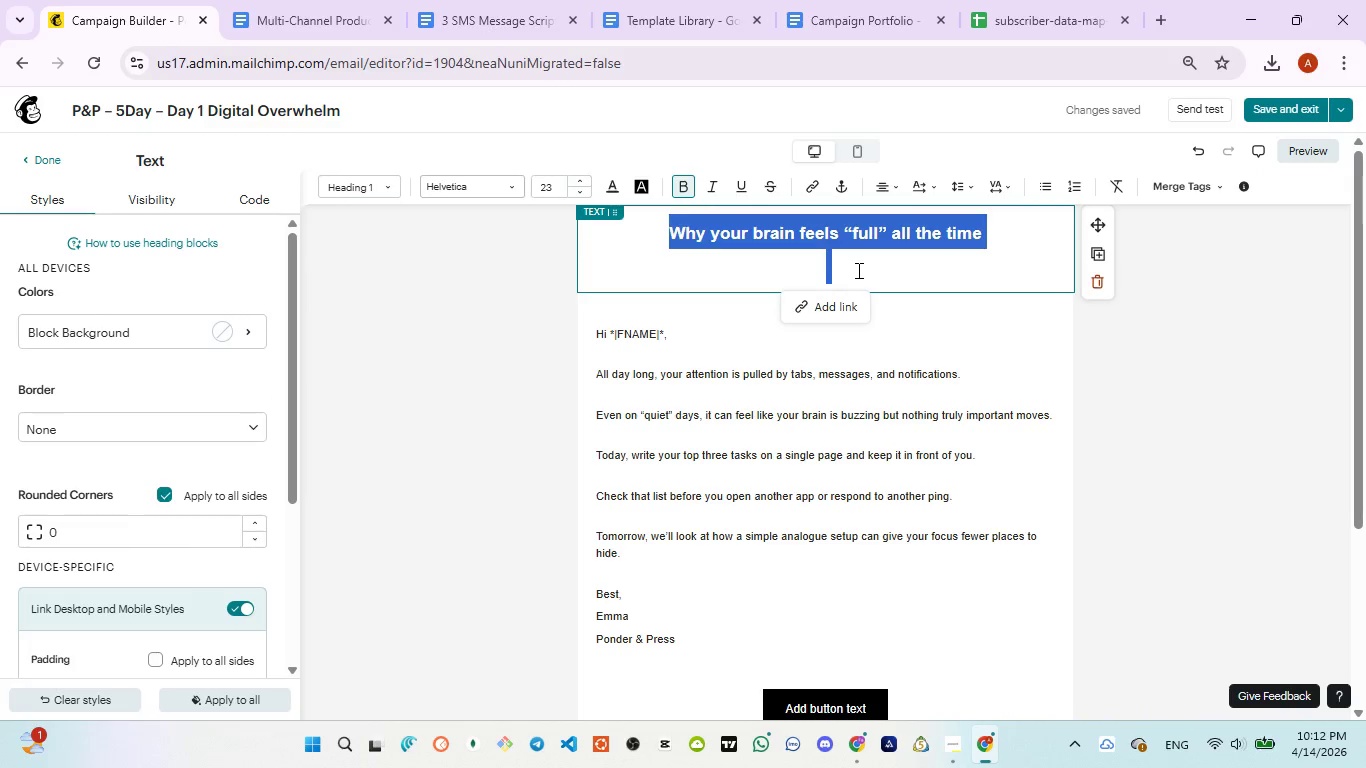 
left_click([857, 270])
 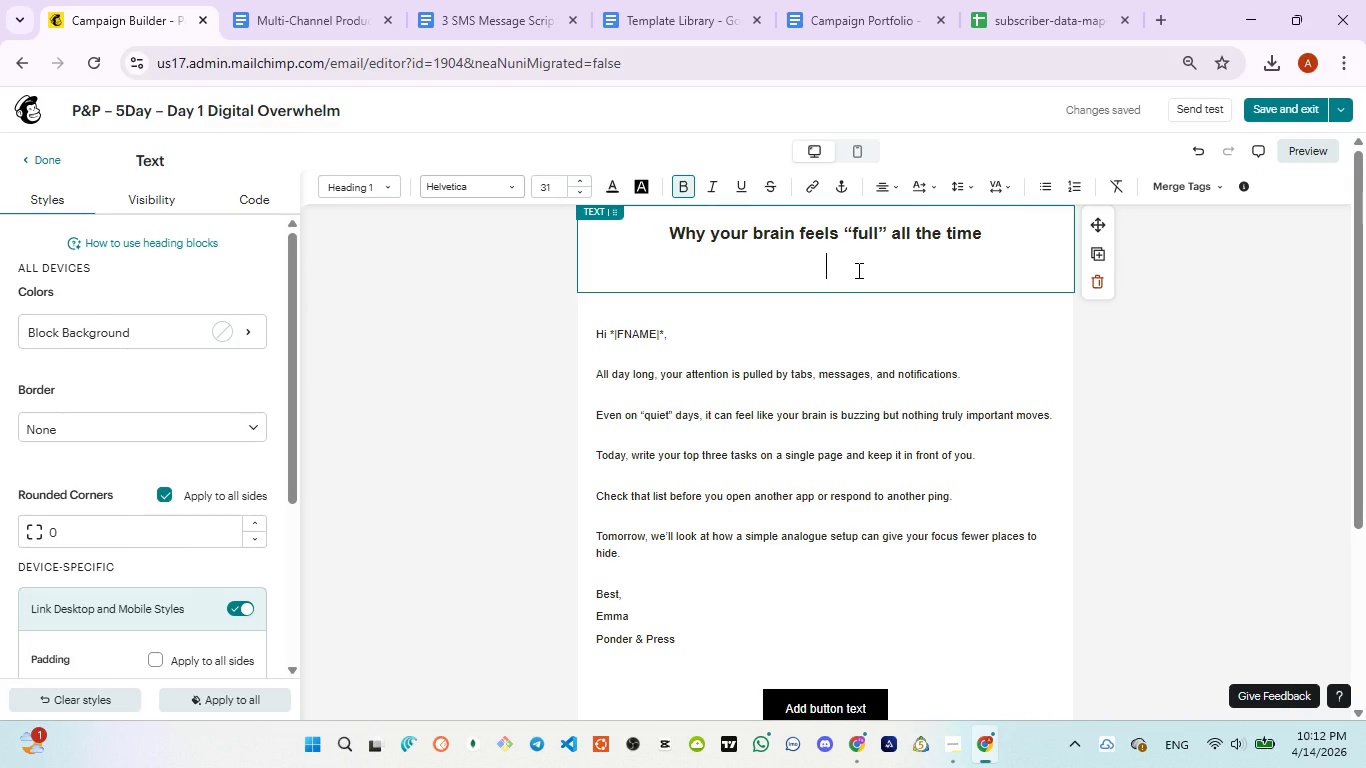 
key(Control+A)
 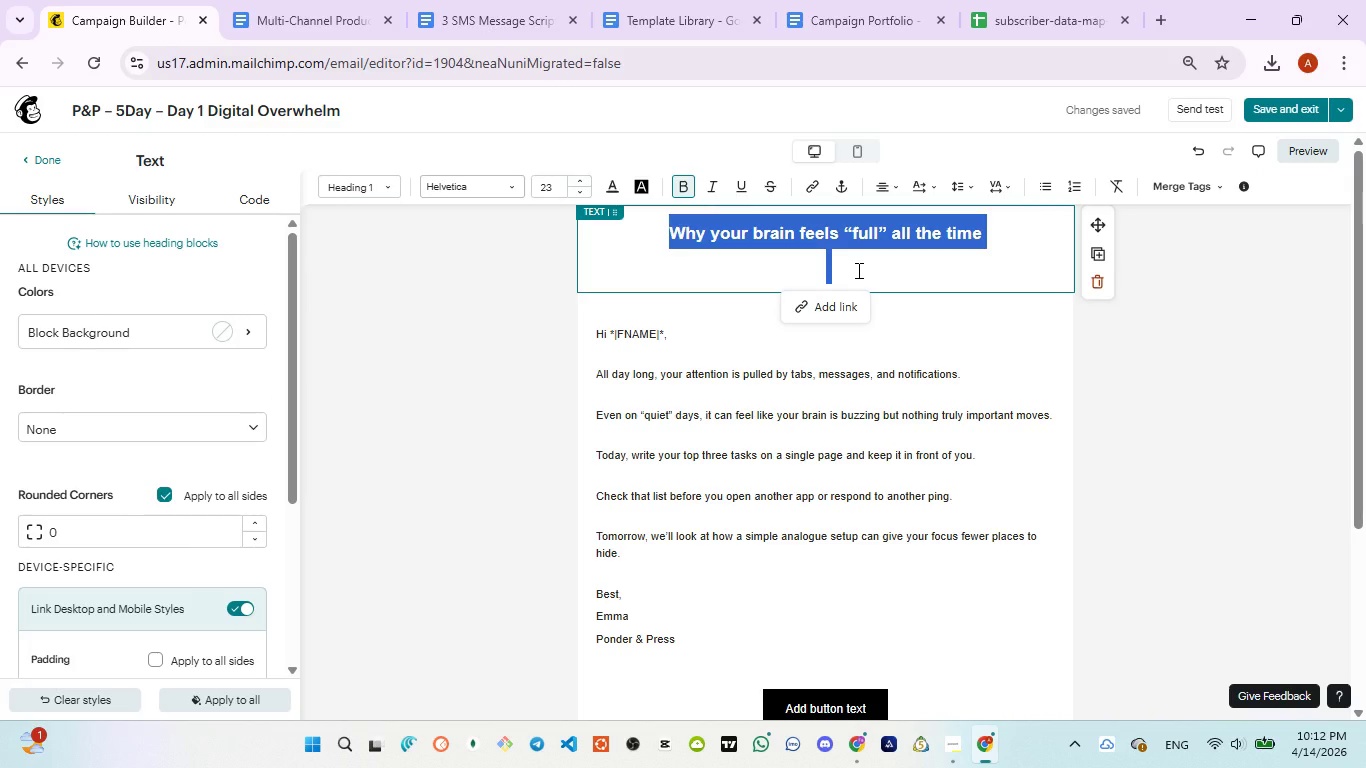 
key(ArrowLeft)
 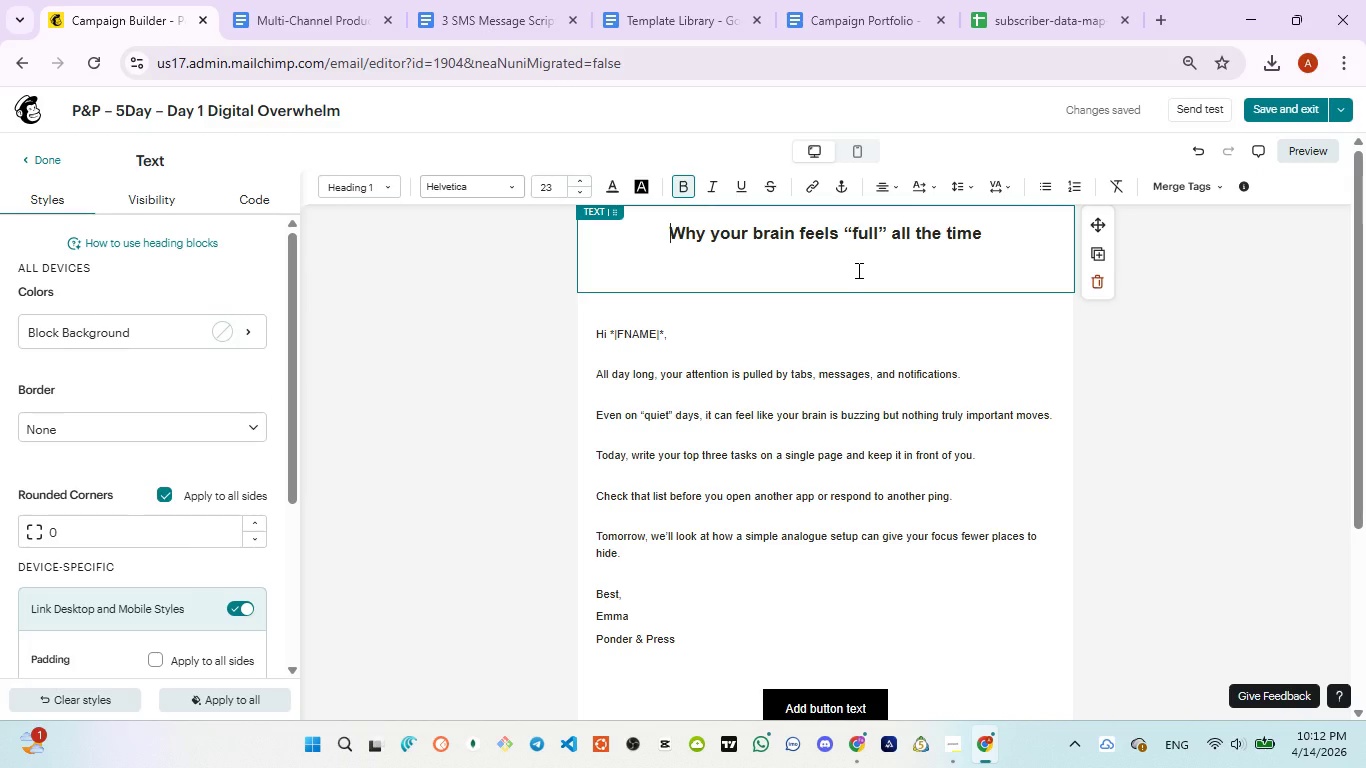 
key(Control+ControlLeft)
 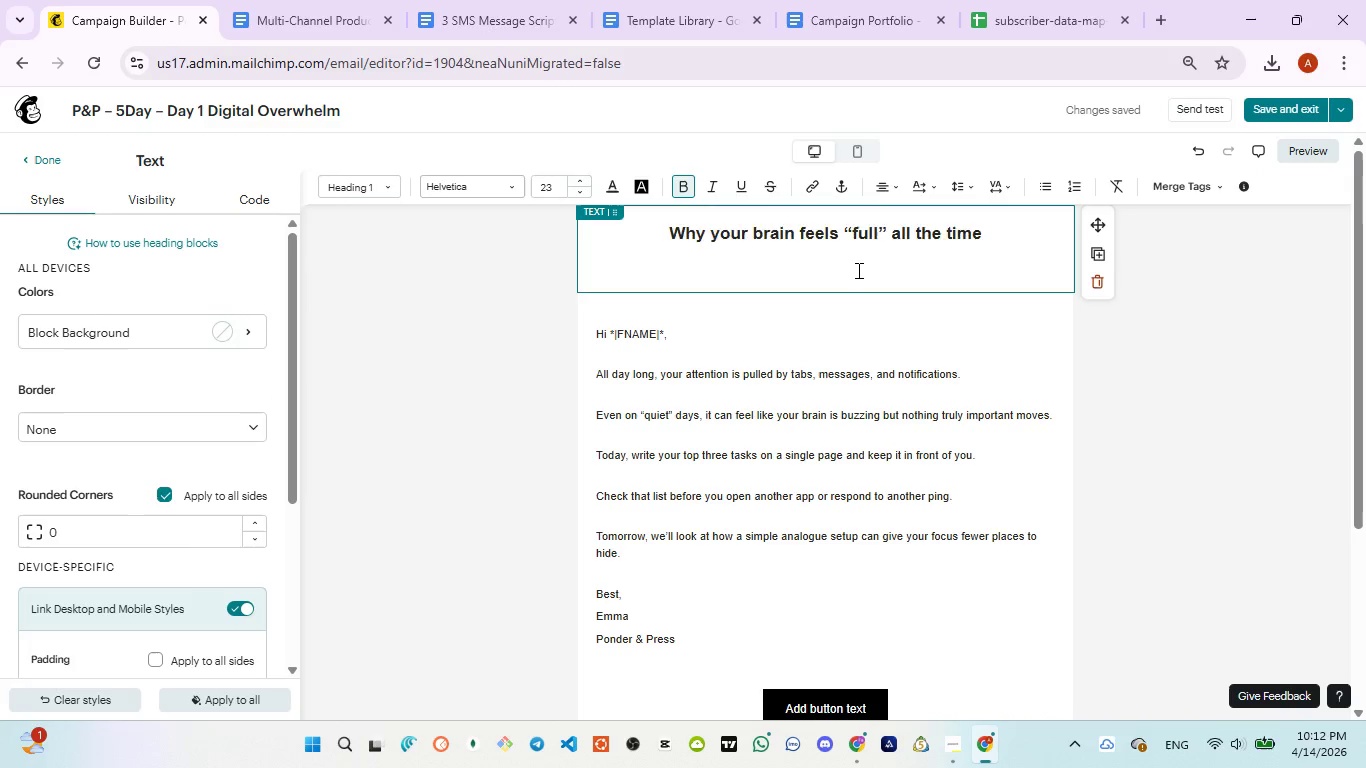 
key(Control+A)
 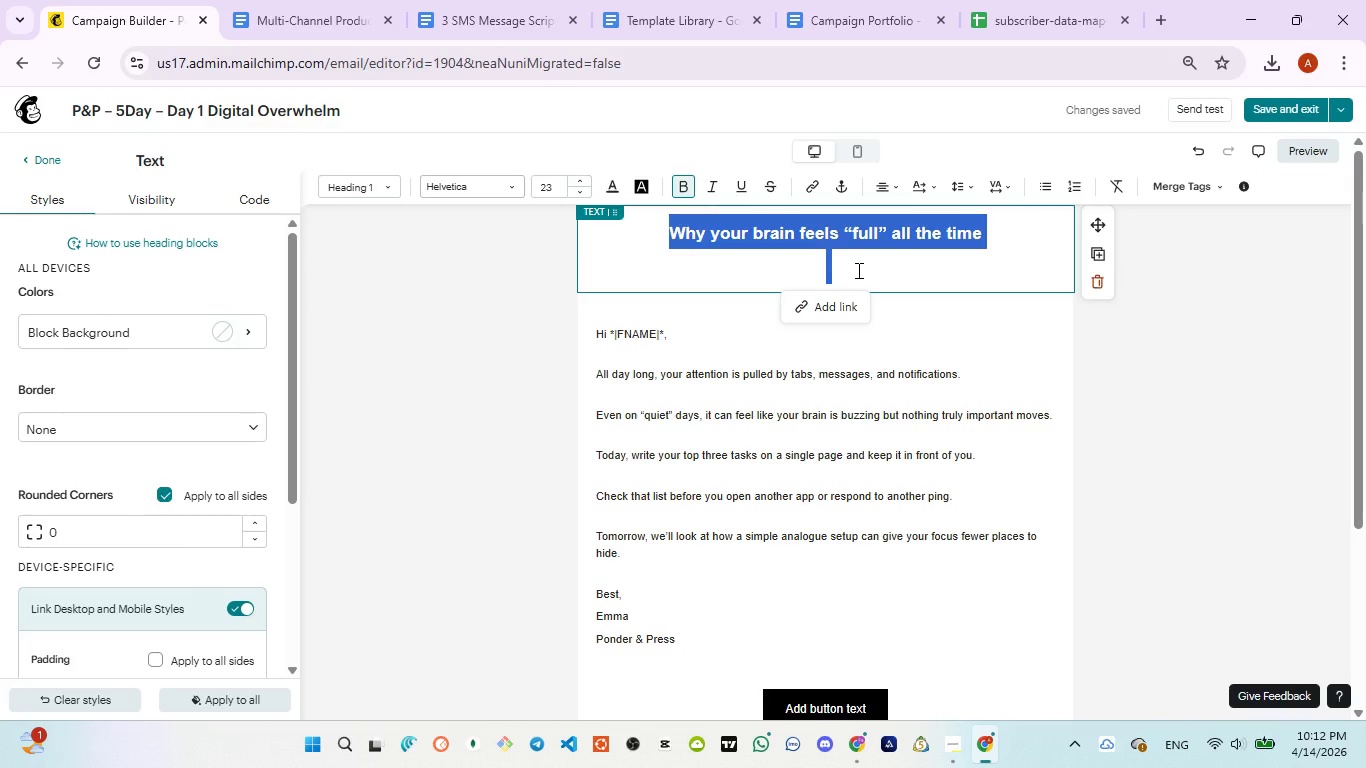 
key(ArrowRight)
 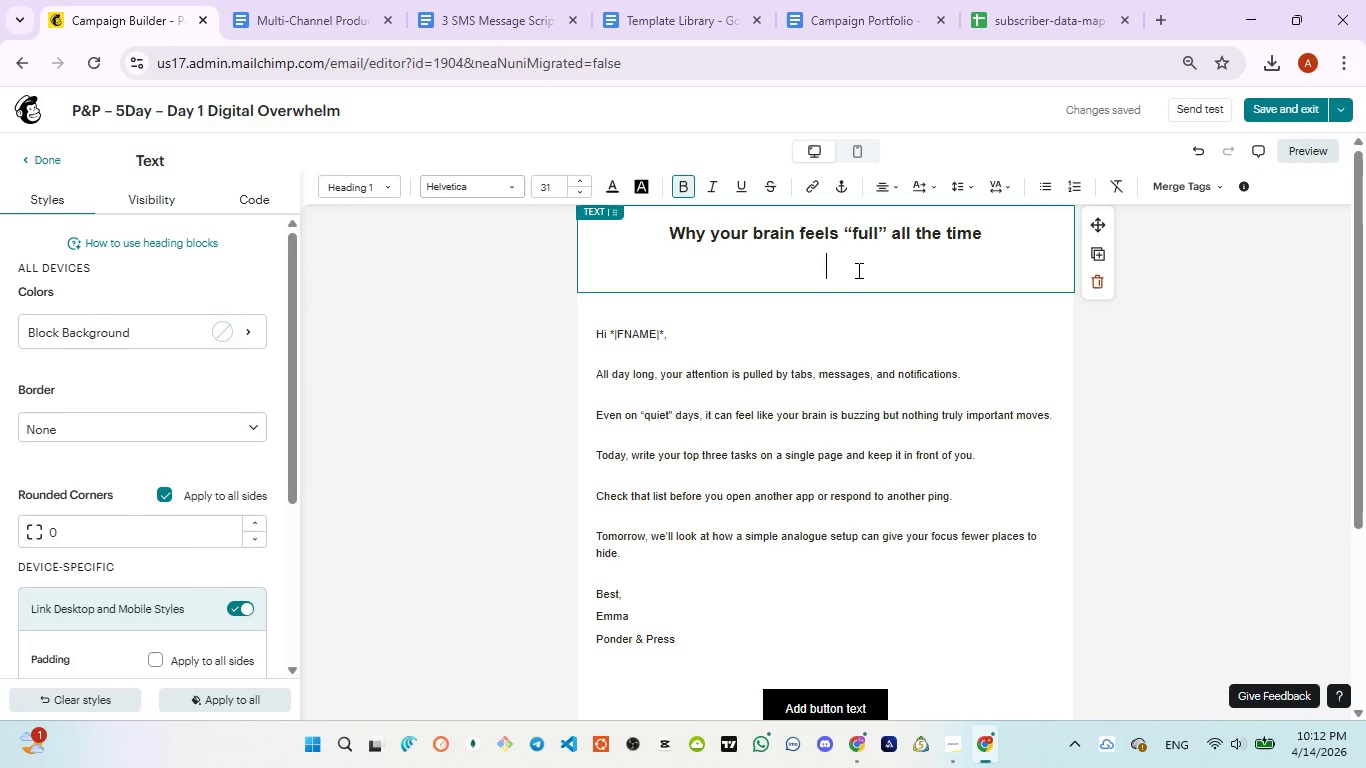 
key(Backspace)
 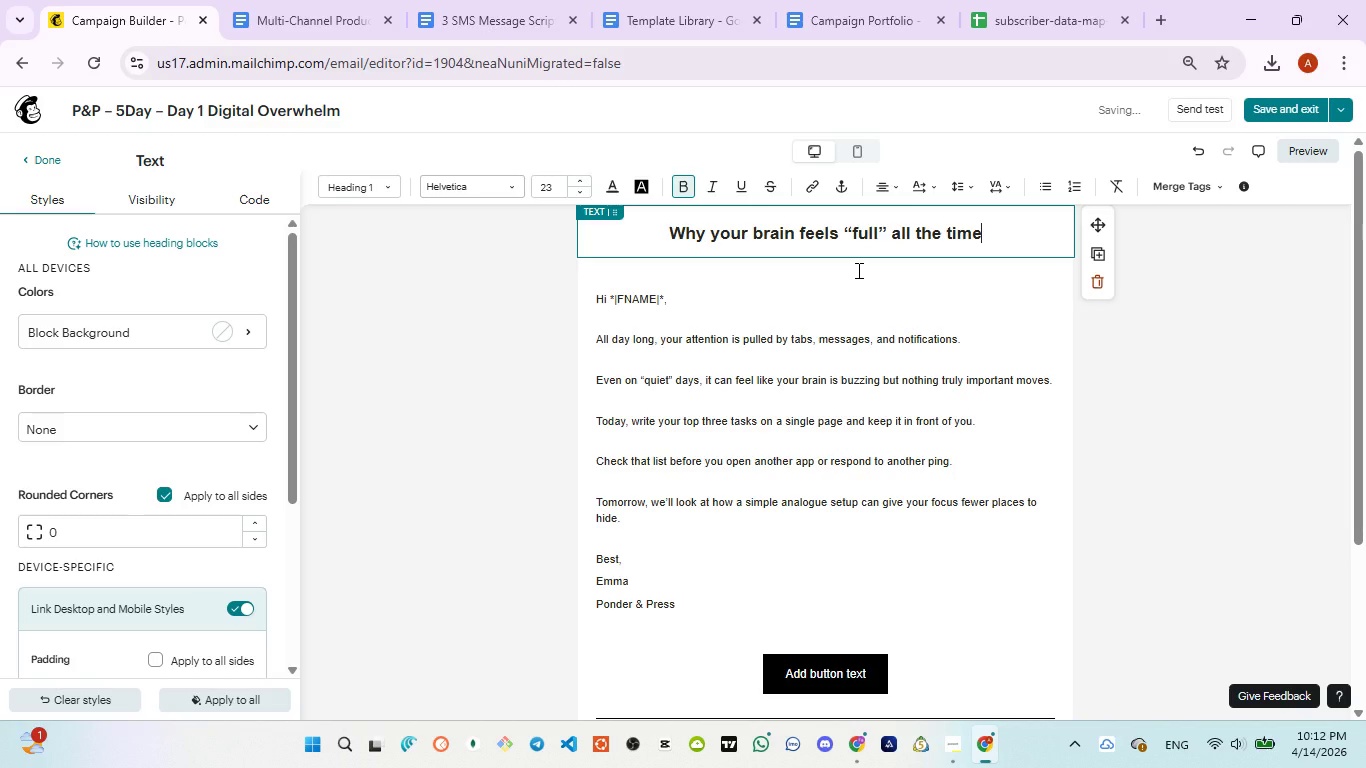 
hold_key(key=ControlLeft, duration=0.94)
 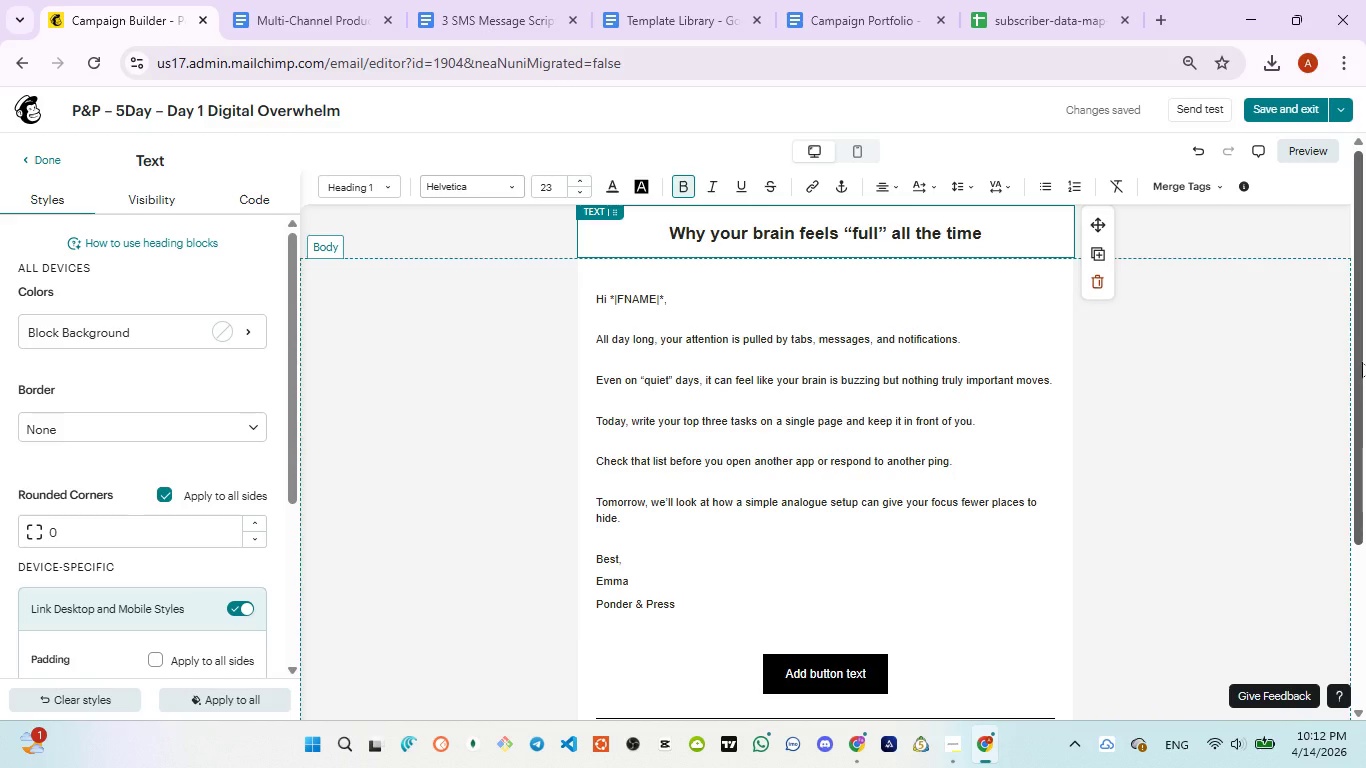 
left_click_drag(start_coordinate=[1361, 360], to_coordinate=[1365, 512])
 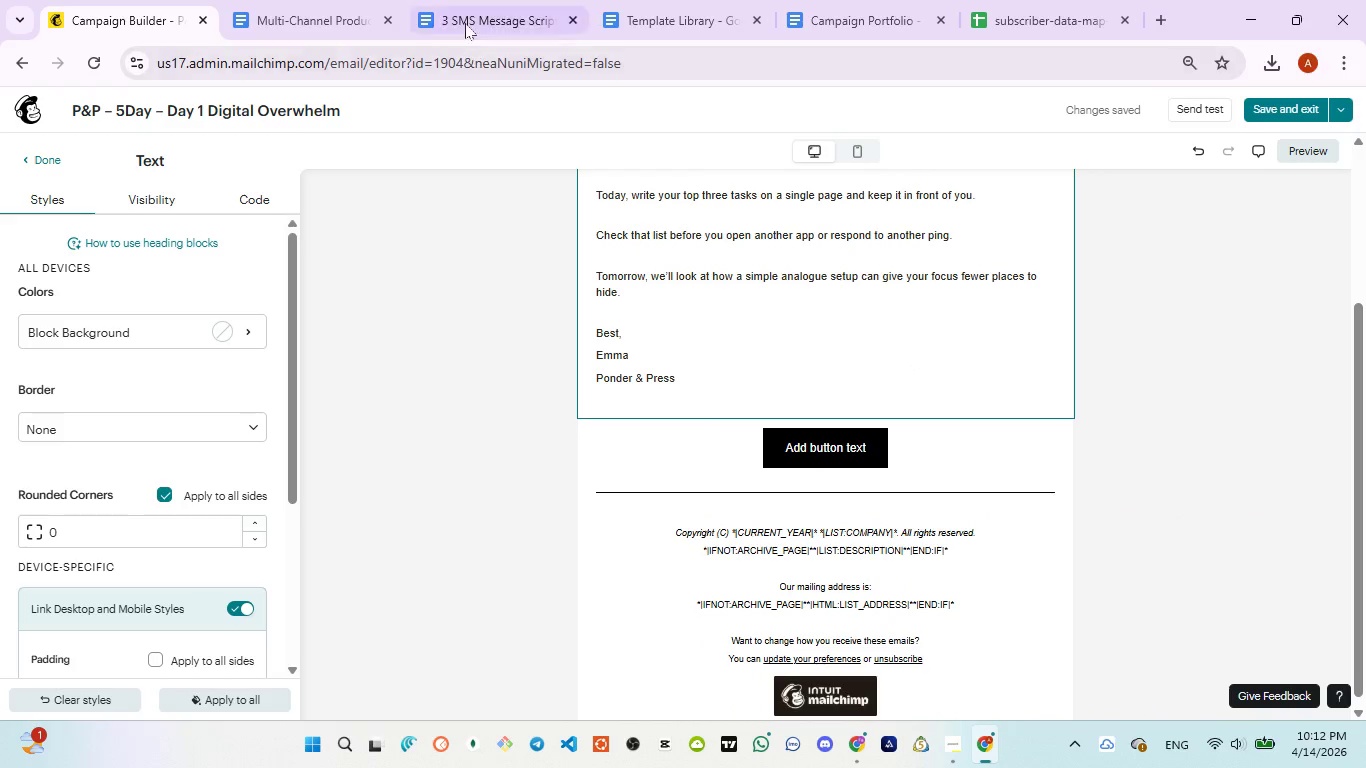 
left_click([465, 19])
 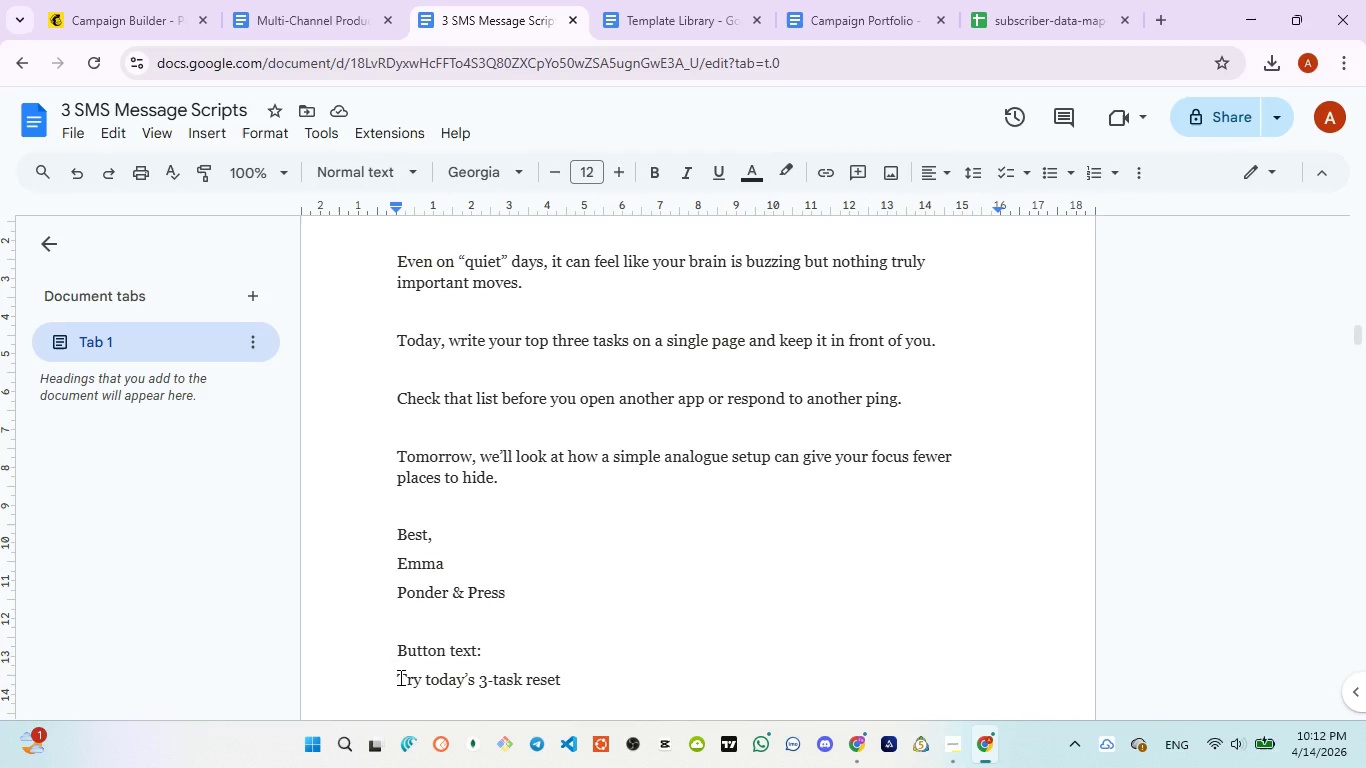 
left_click_drag(start_coordinate=[394, 680], to_coordinate=[563, 678])
 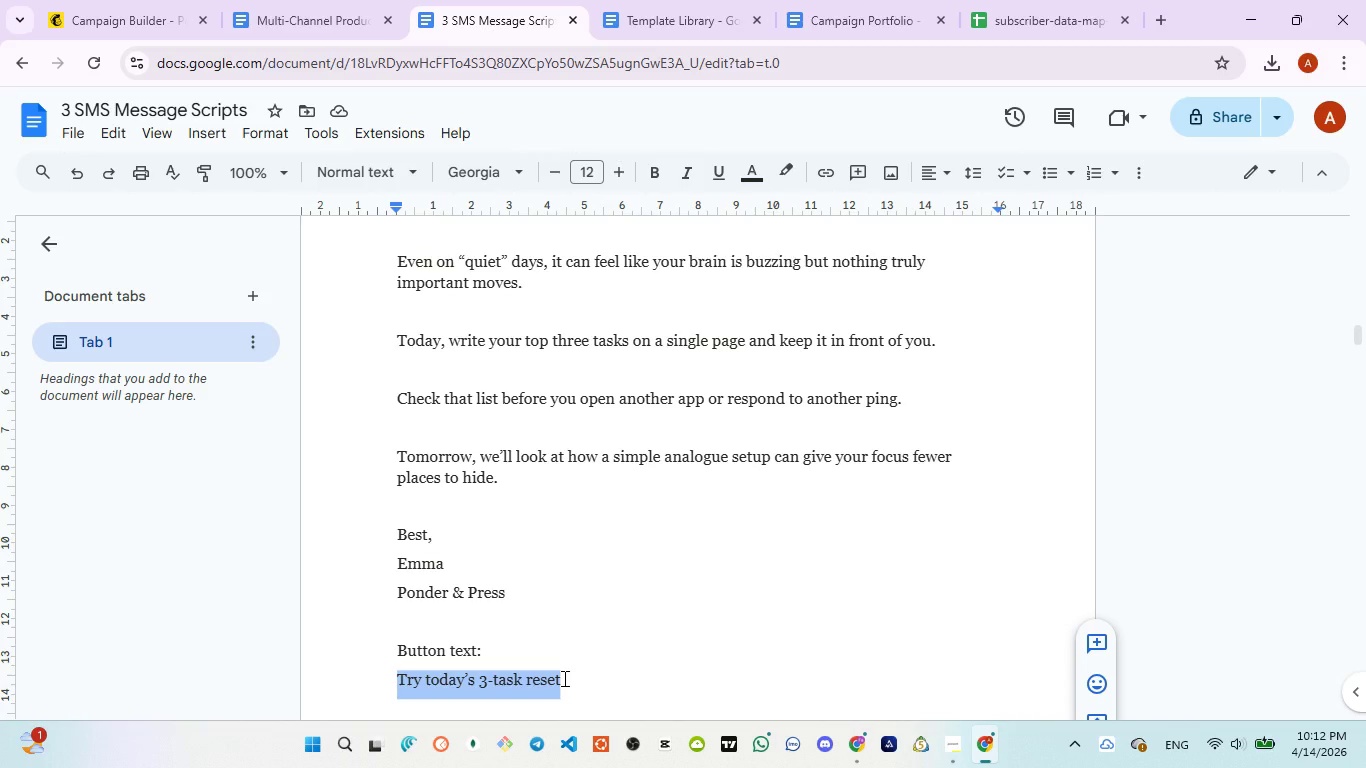 
key(Control+C)
 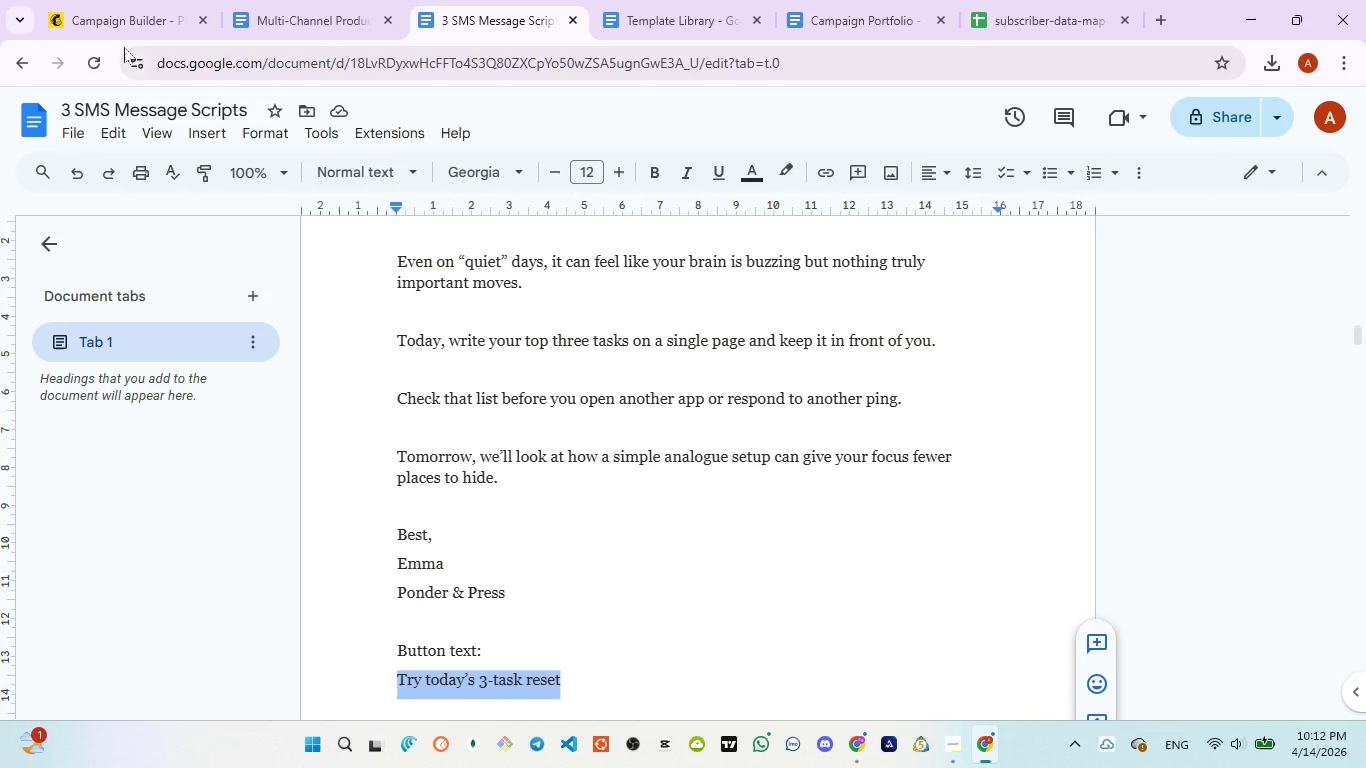 
left_click([112, 15])
 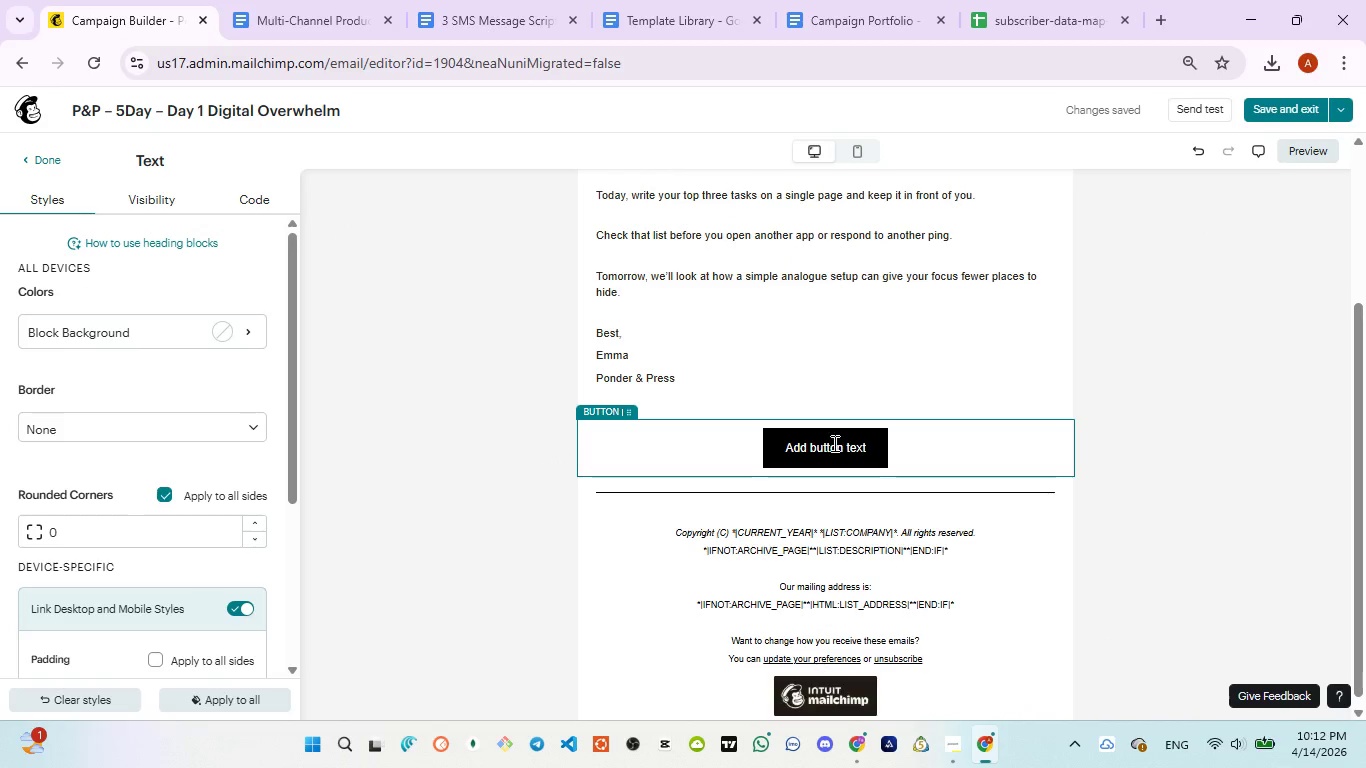 
left_click([833, 443])
 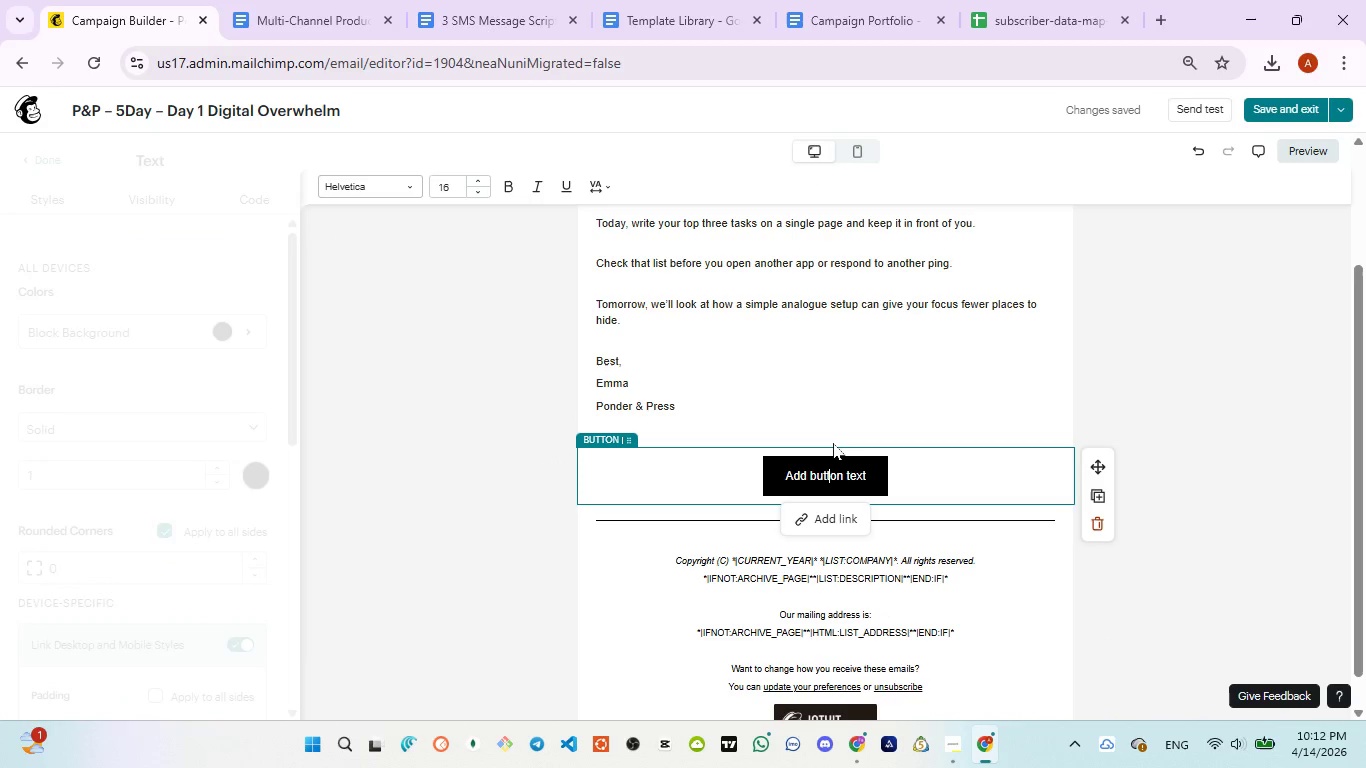 
key(Control+ControlLeft)
 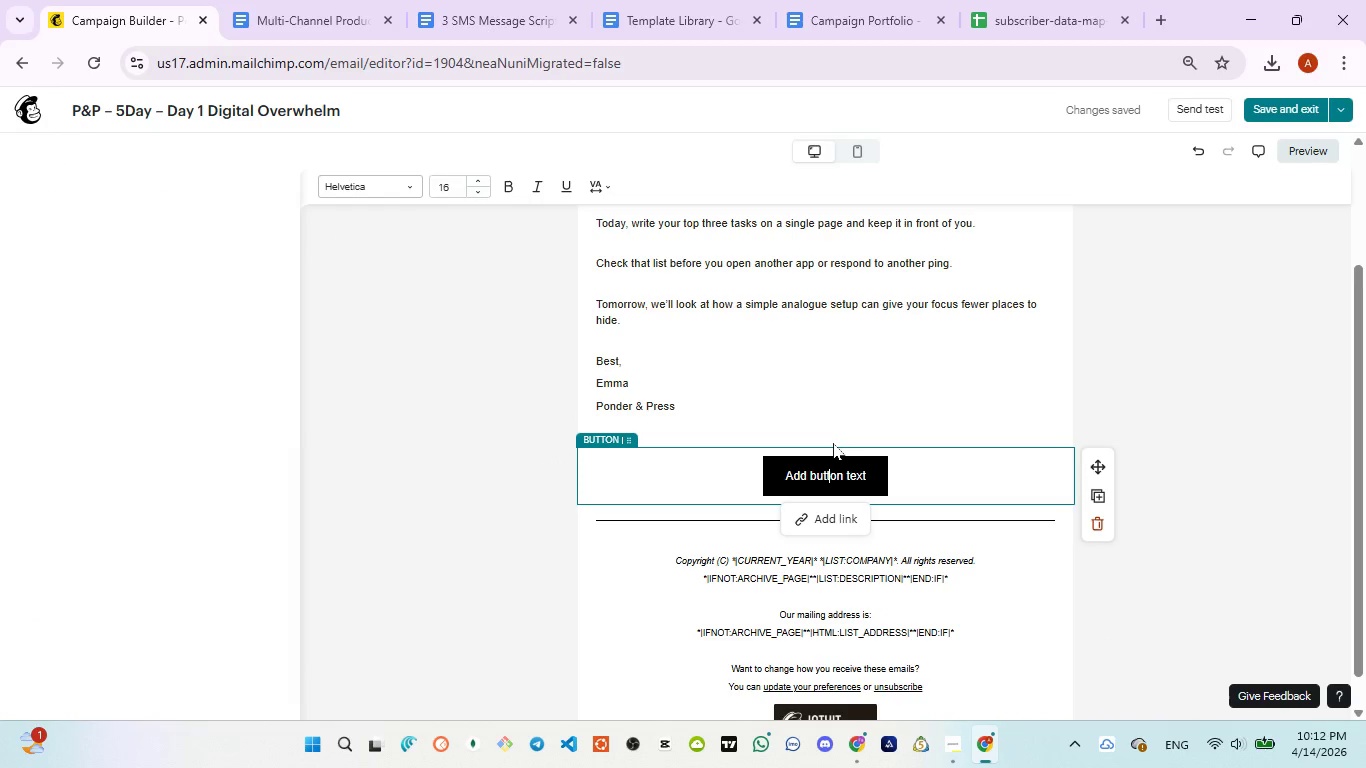 
key(Control+A)
 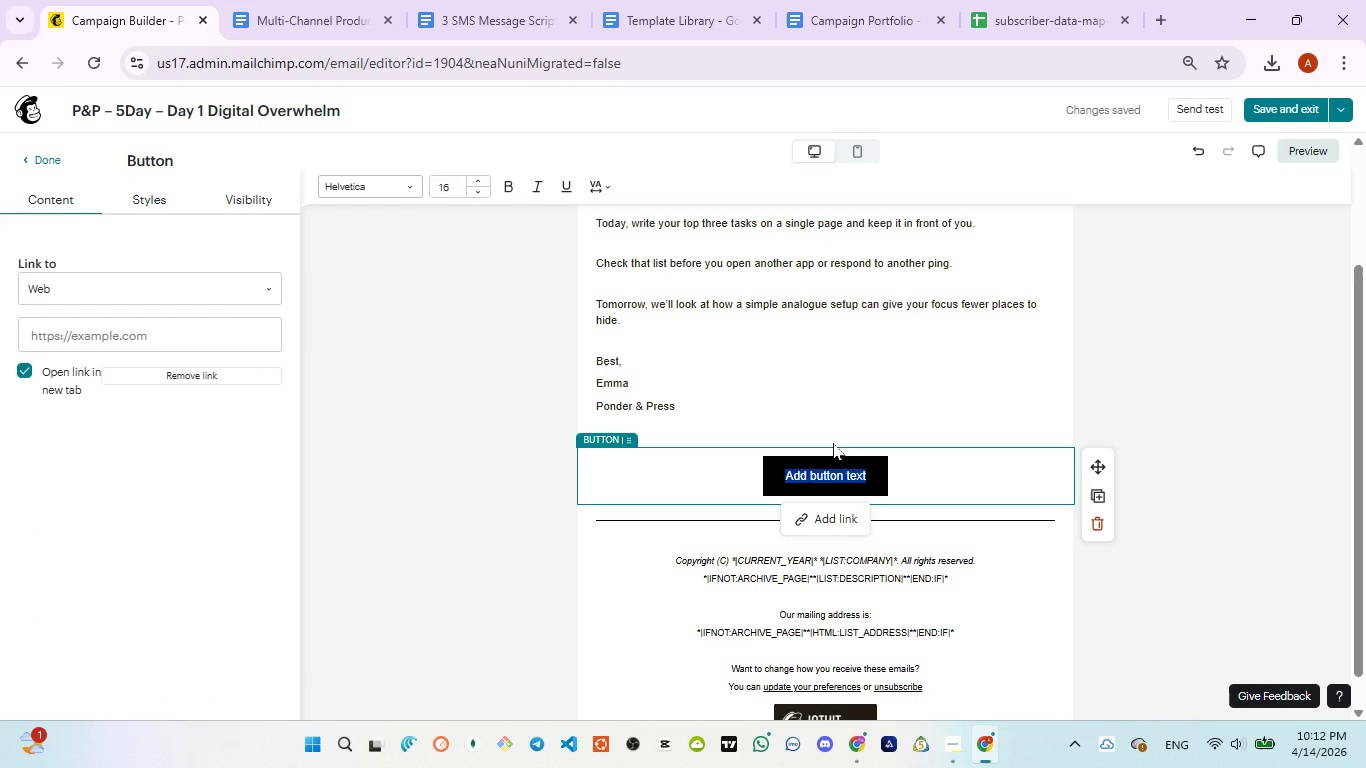 
type(Try toda's 3 task reset)
 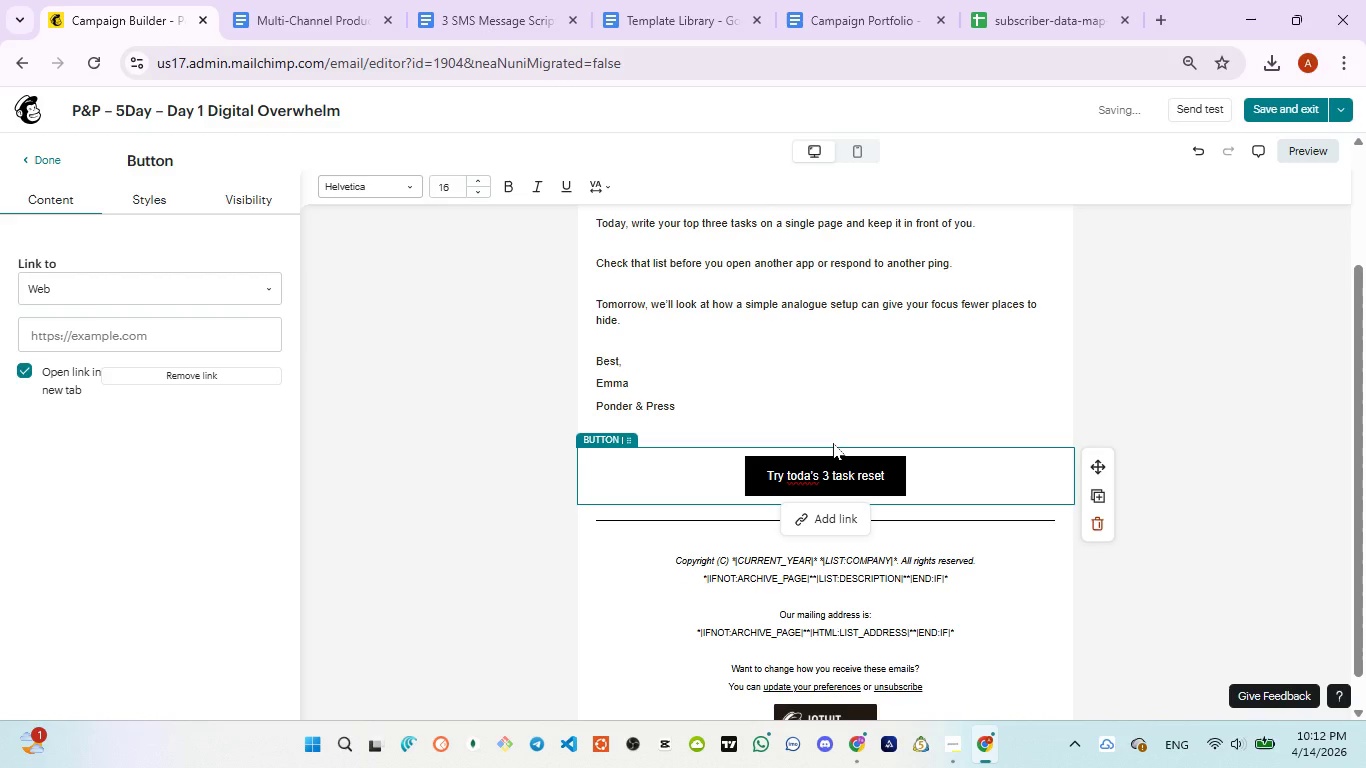 
key(Control+ControlLeft)
 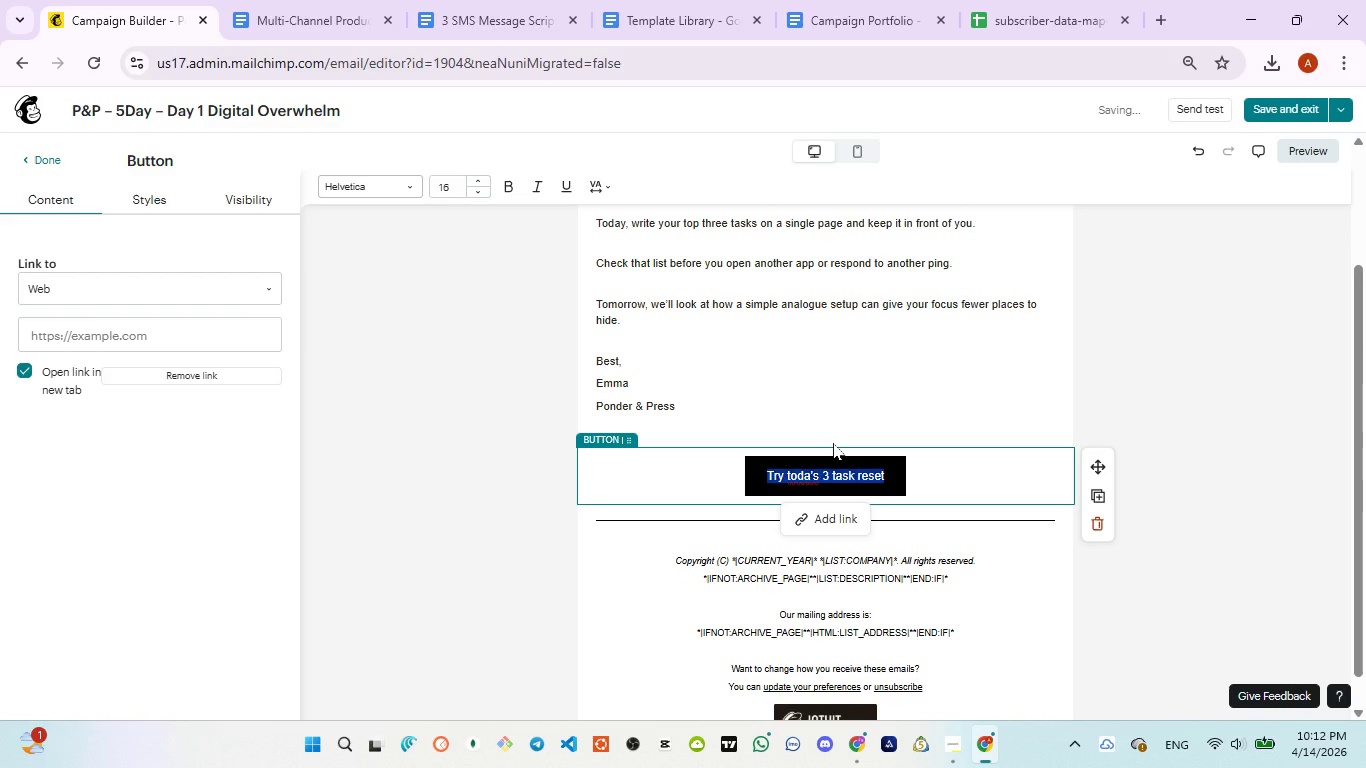 
key(Control+A)
 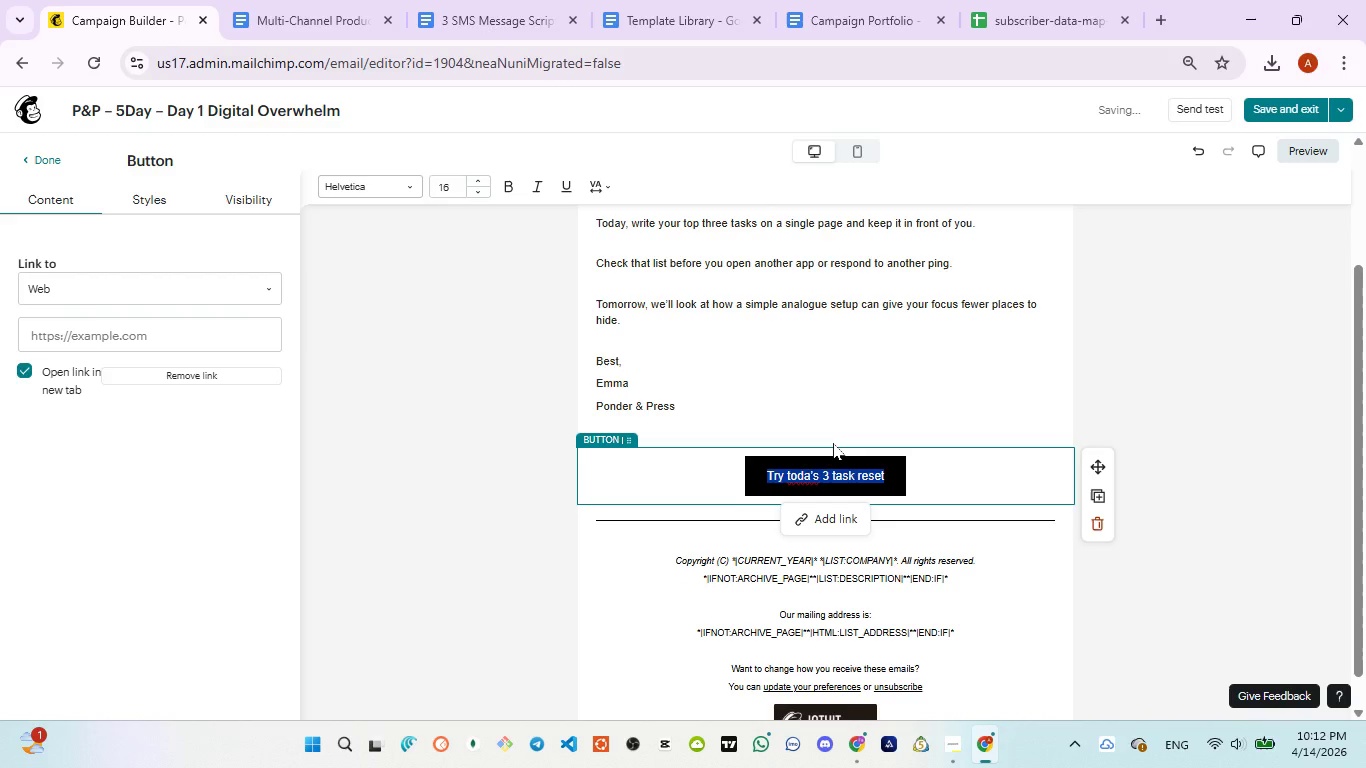 
key(Control+V)
 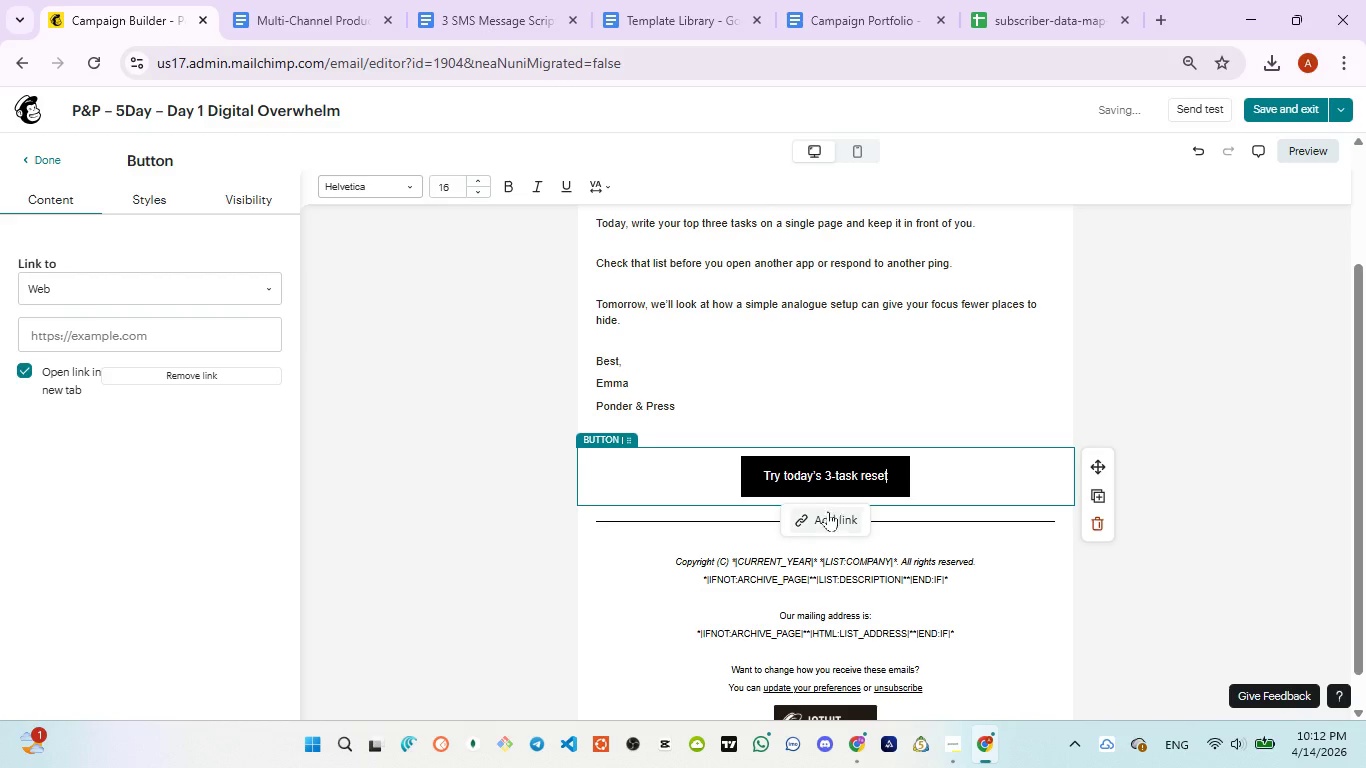 
left_click([828, 512])
 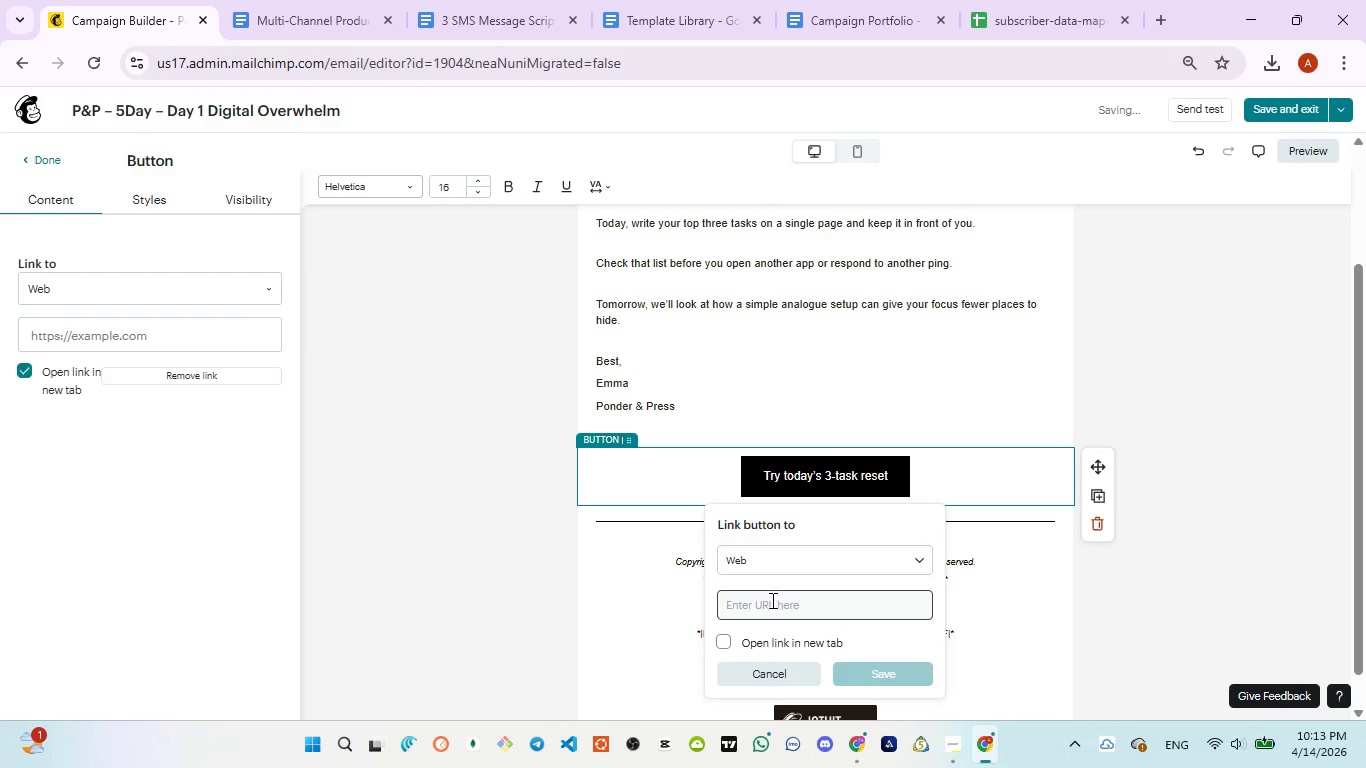 
left_click([769, 603])
 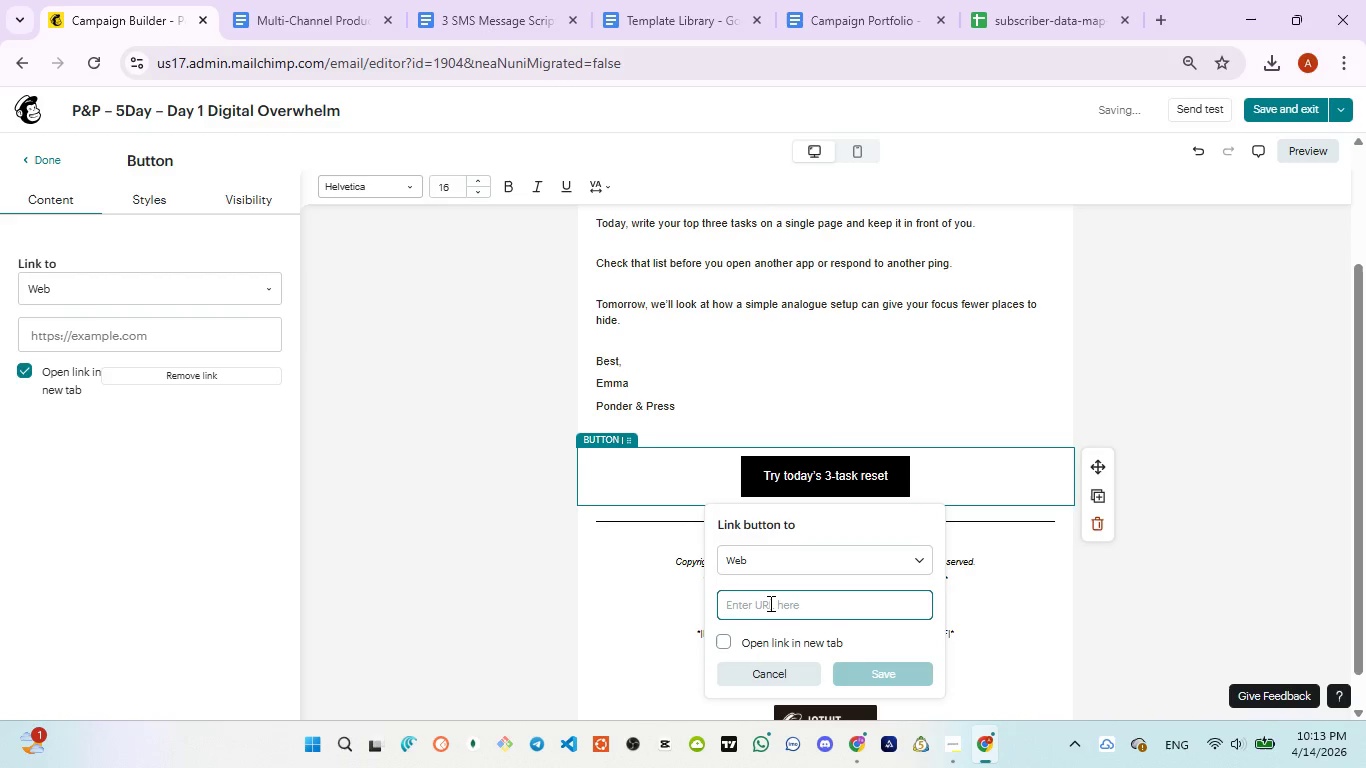 
type(https://usetaskhub.netlify.app)
 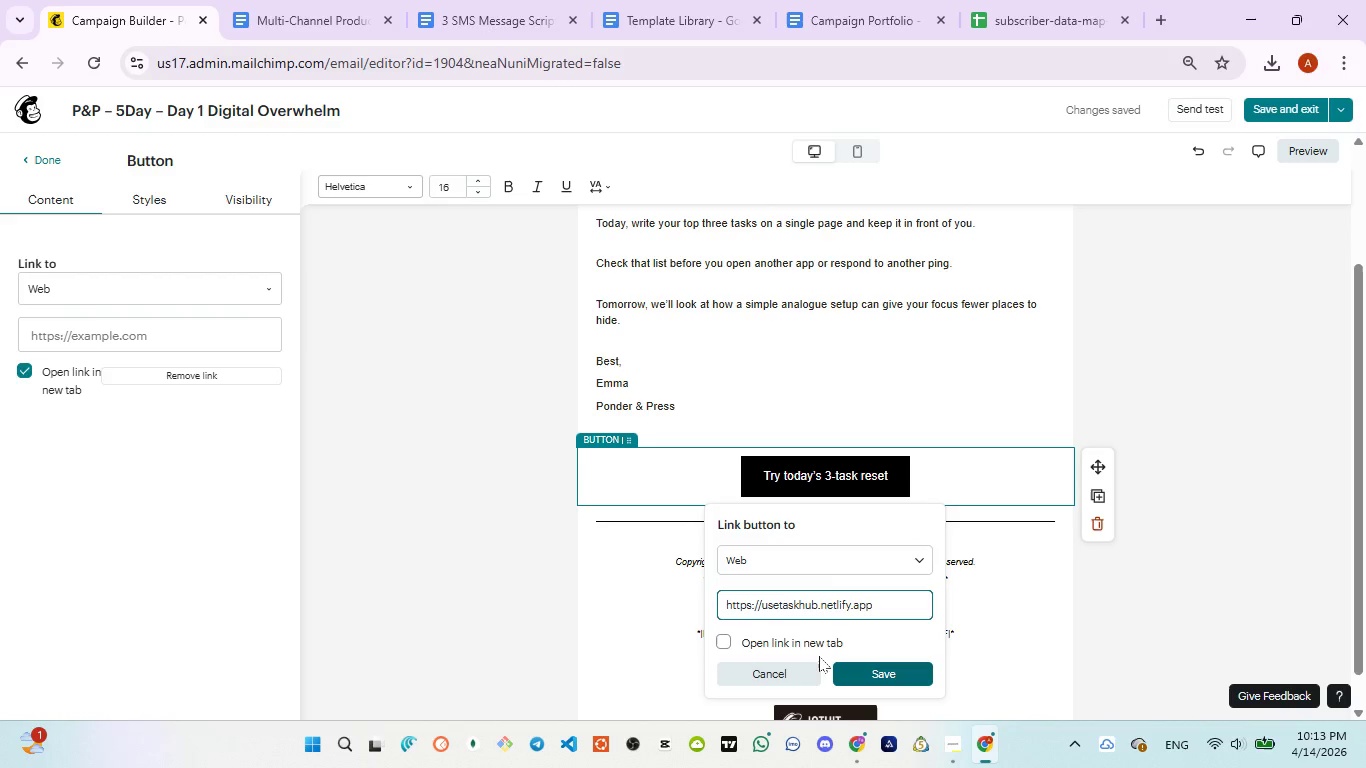 
left_click([804, 639])
 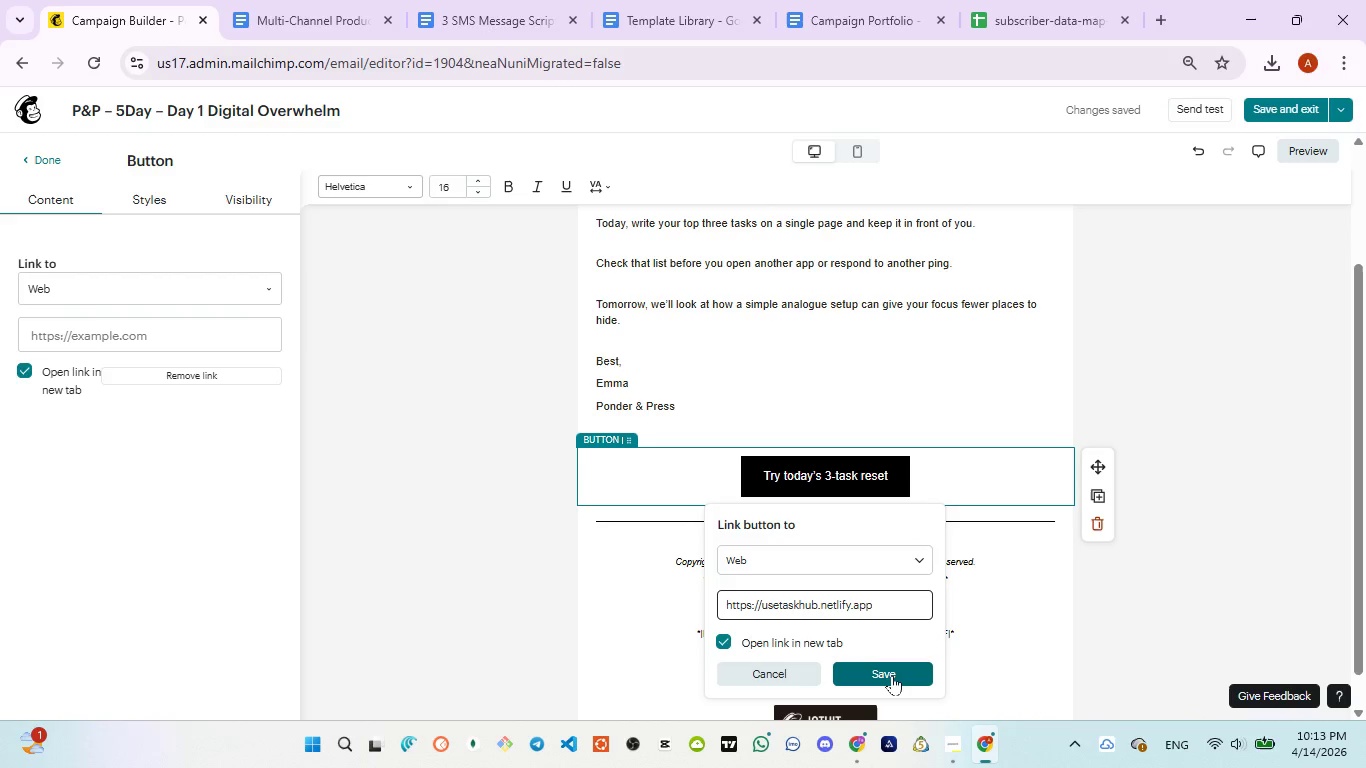 
left_click([892, 676])
 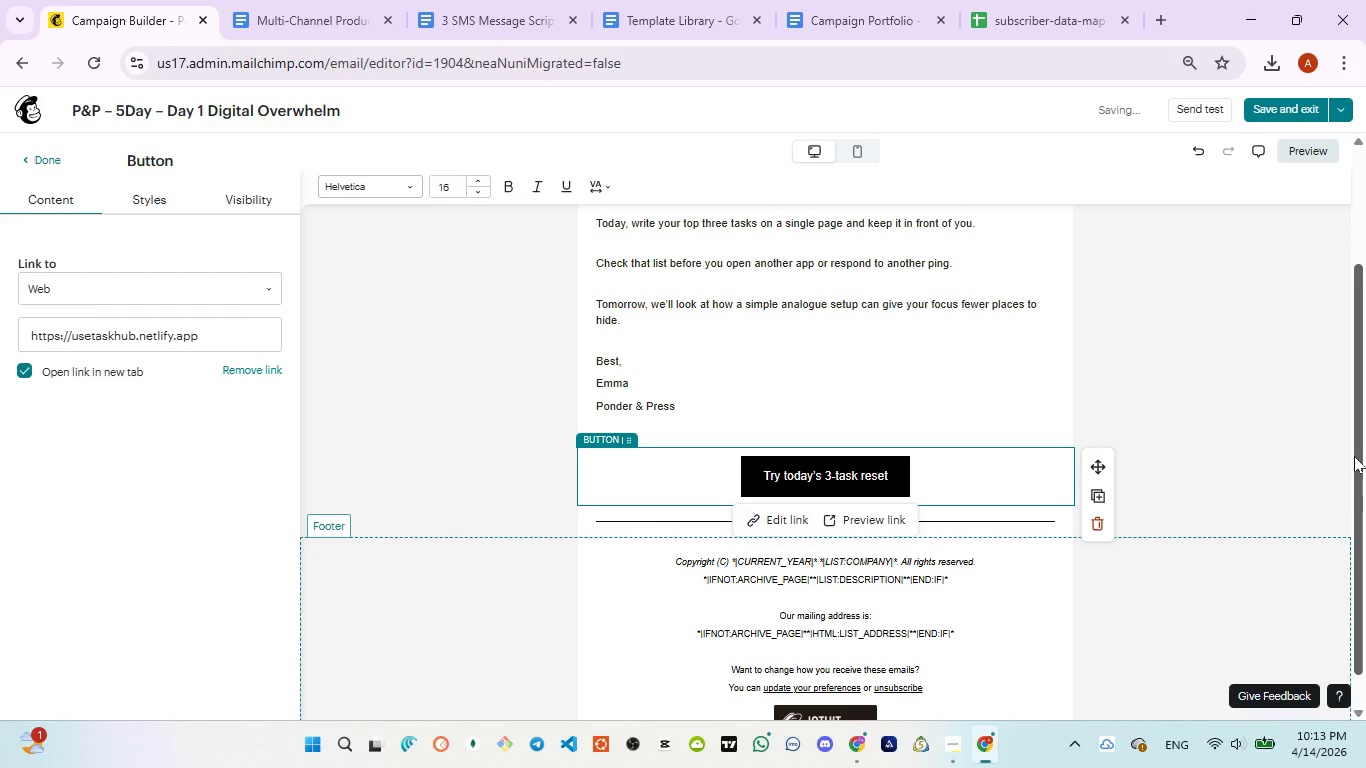 
left_click_drag(start_coordinate=[1354, 456], to_coordinate=[1338, 308])
 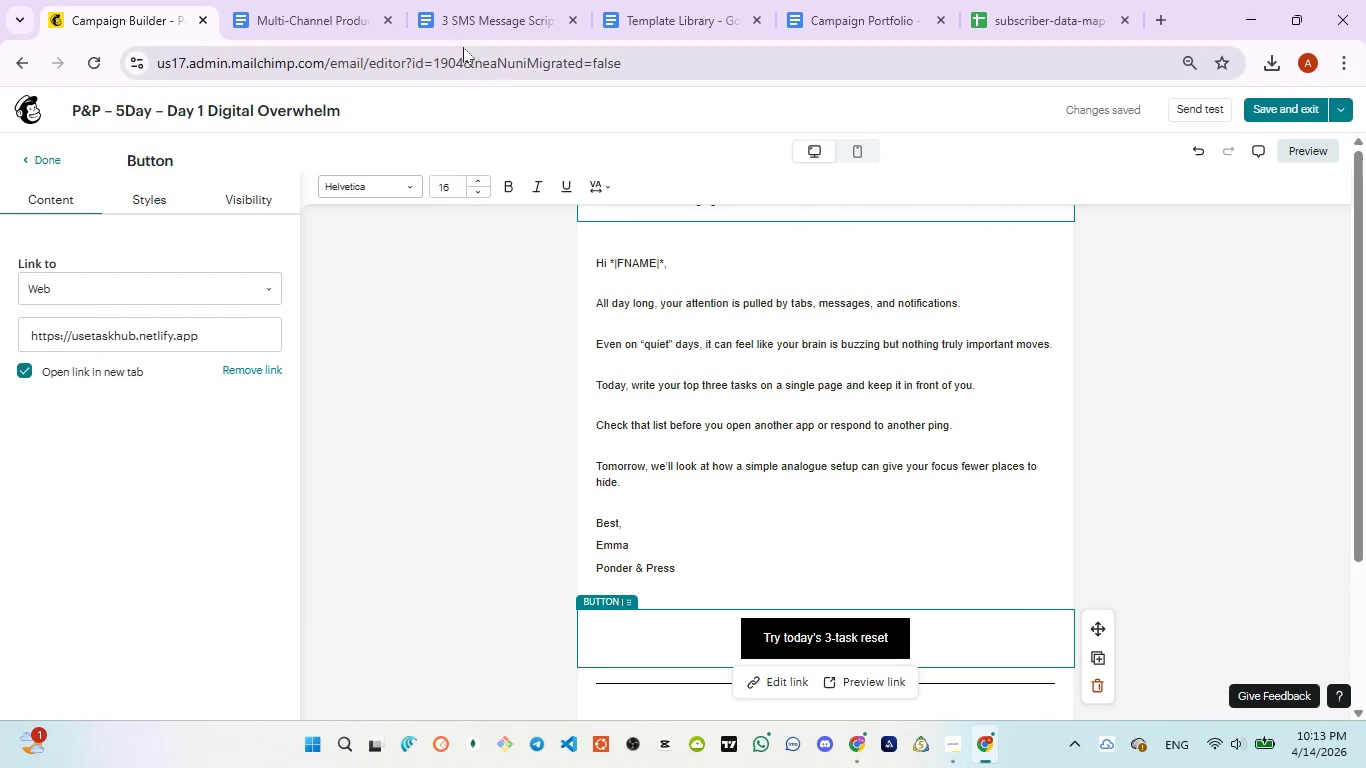 
left_click([460, 22])
 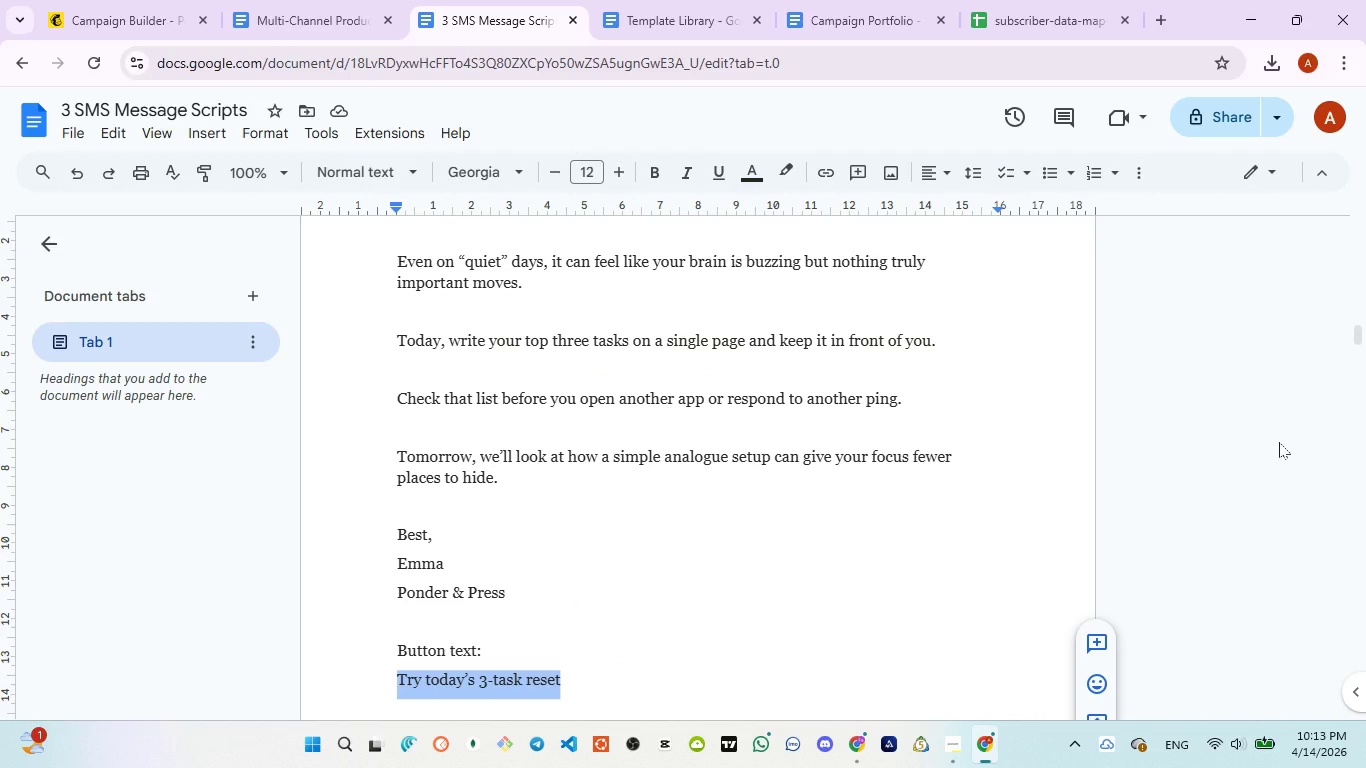 
wait(5.88)
 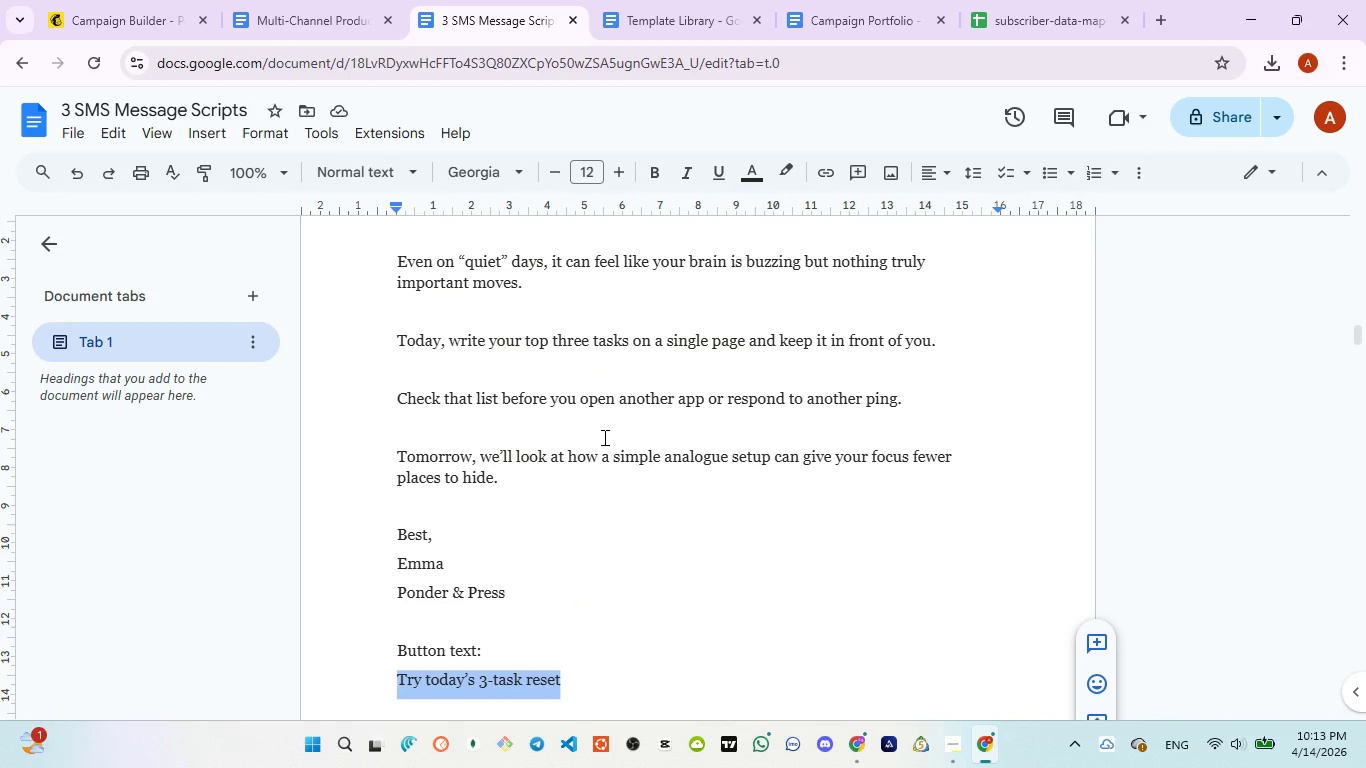 
scroll: coordinate [1002, 522], scroll_direction: down, amount: 4.0
 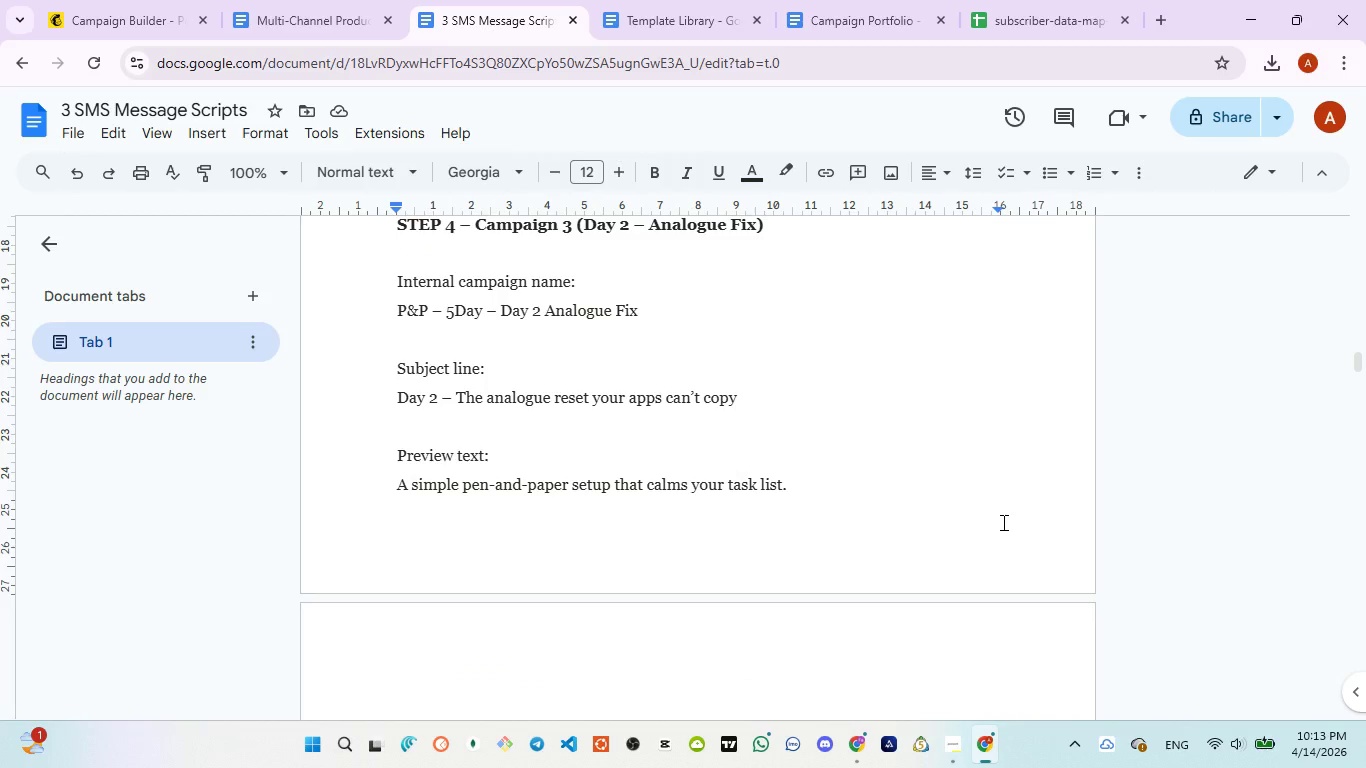 
scroll: coordinate [1002, 522], scroll_direction: up, amount: 1.0
 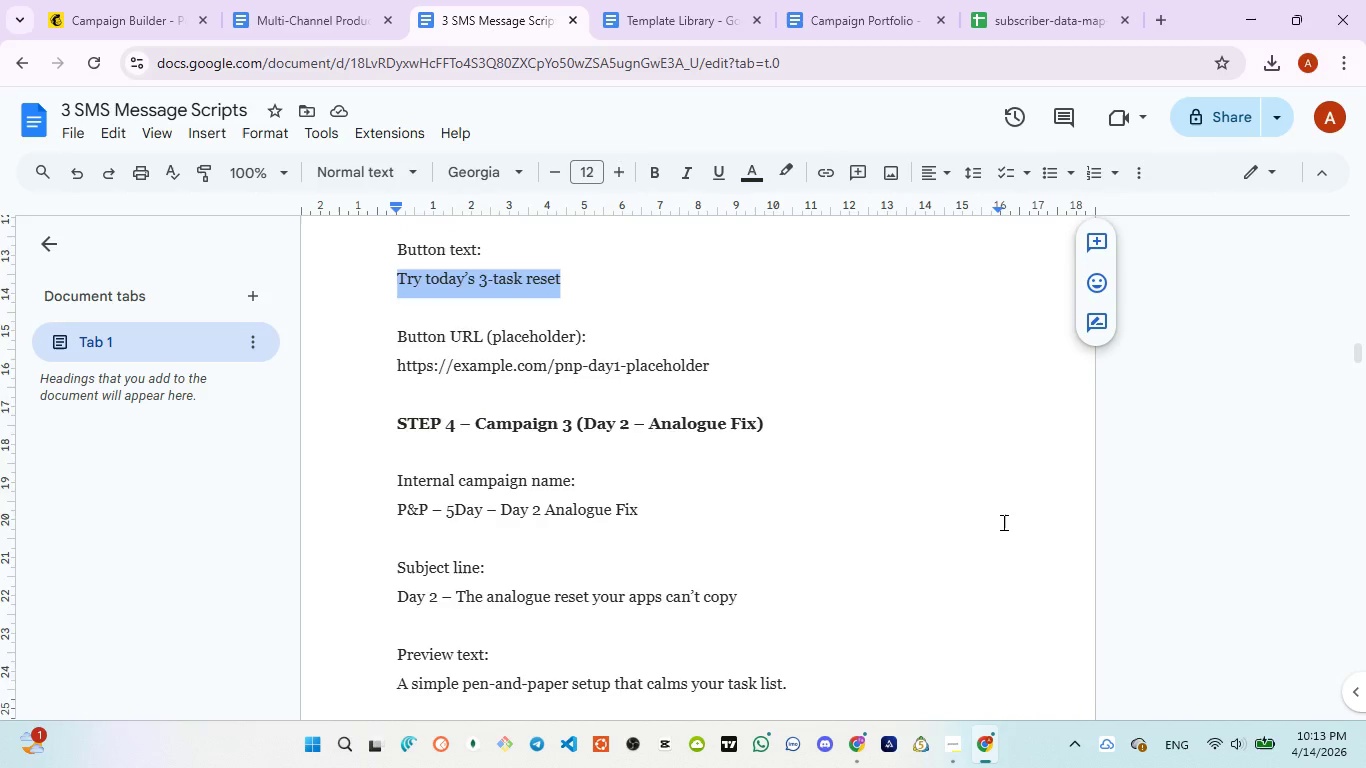 
scroll: coordinate [1002, 522], scroll_direction: none, amount: 0.0
 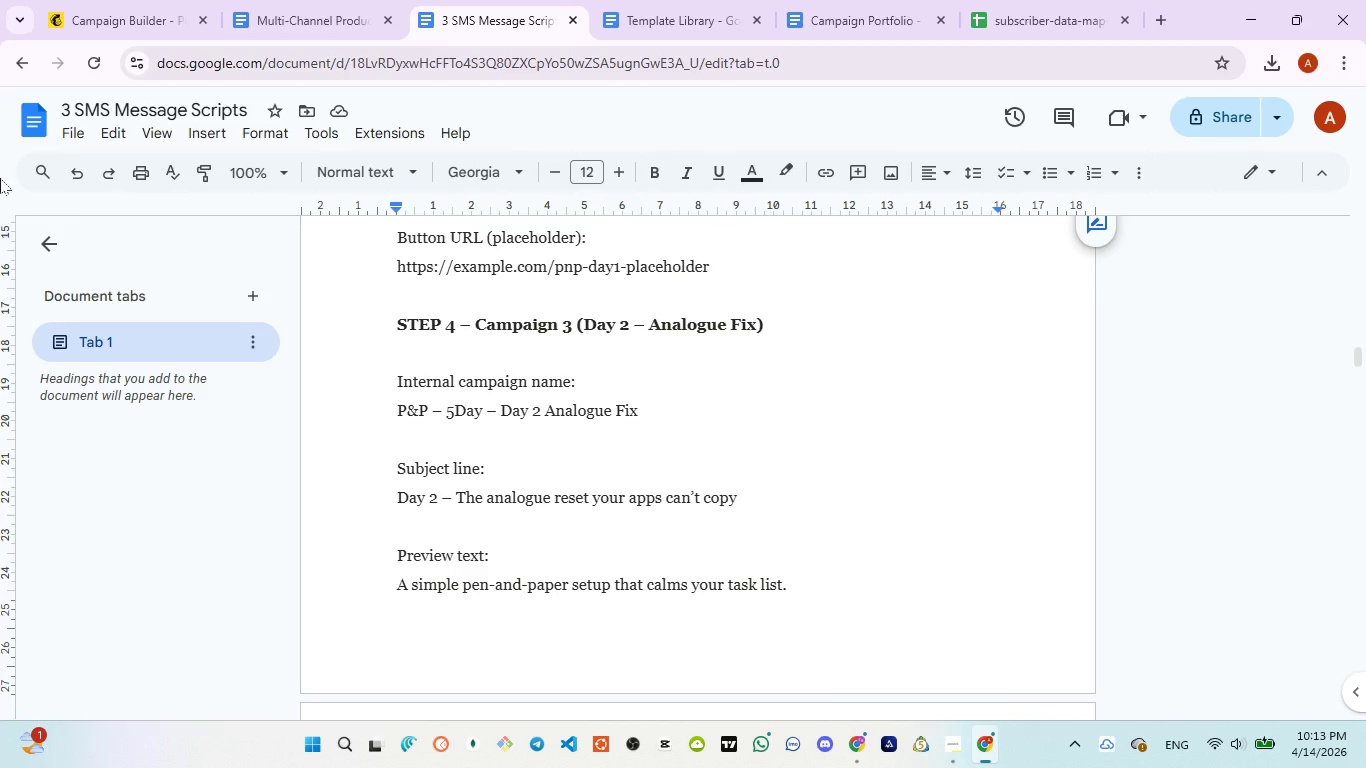 
left_click([69, 16])
 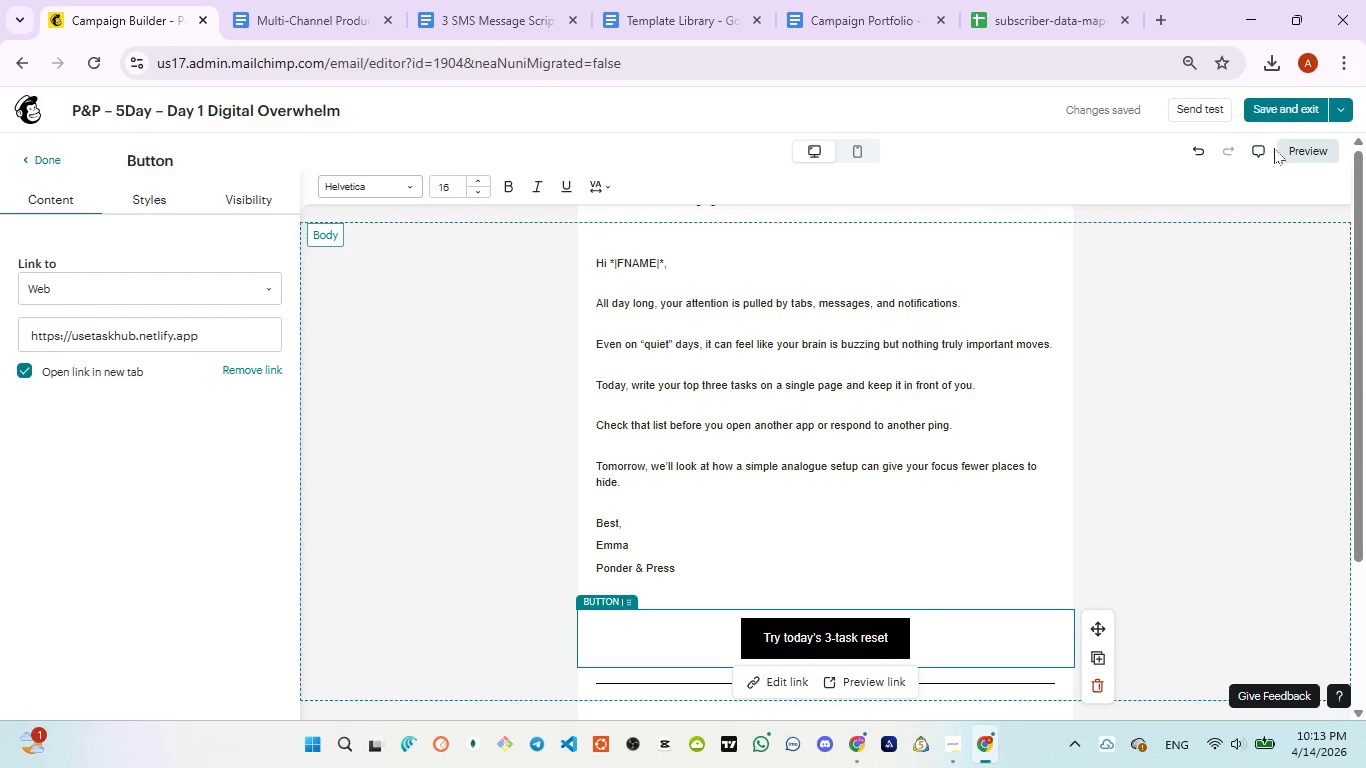 
left_click([1289, 150])
 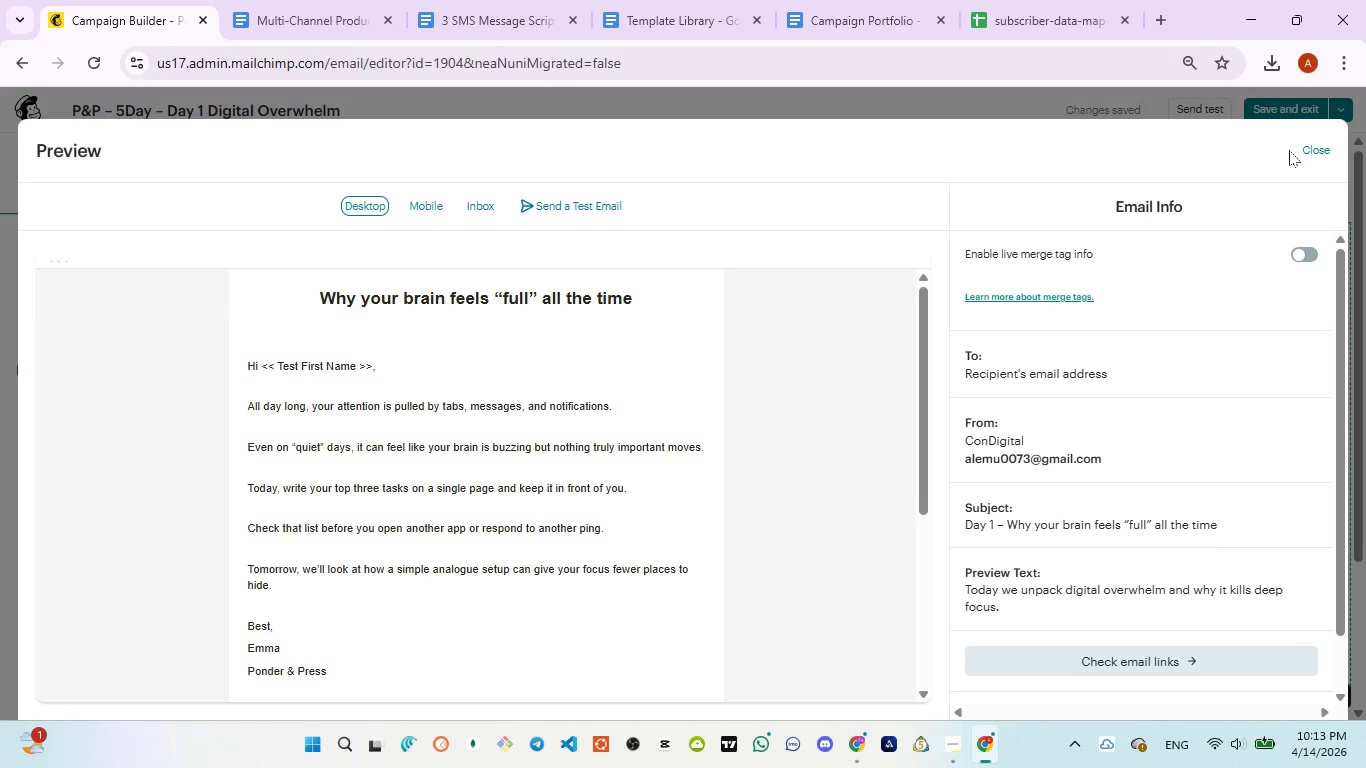 
wait(17.62)
 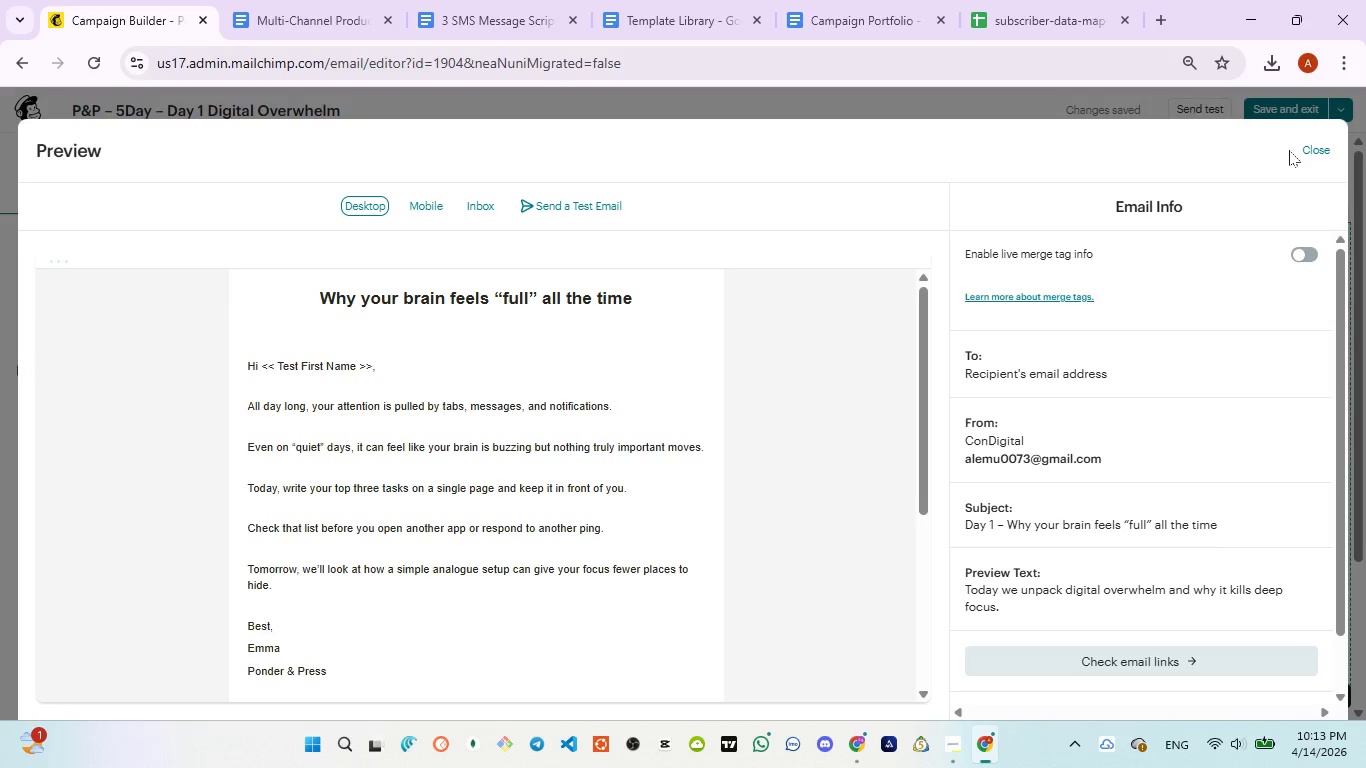 
left_click_drag(start_coordinate=[389, 368], to_coordinate=[246, 363])
 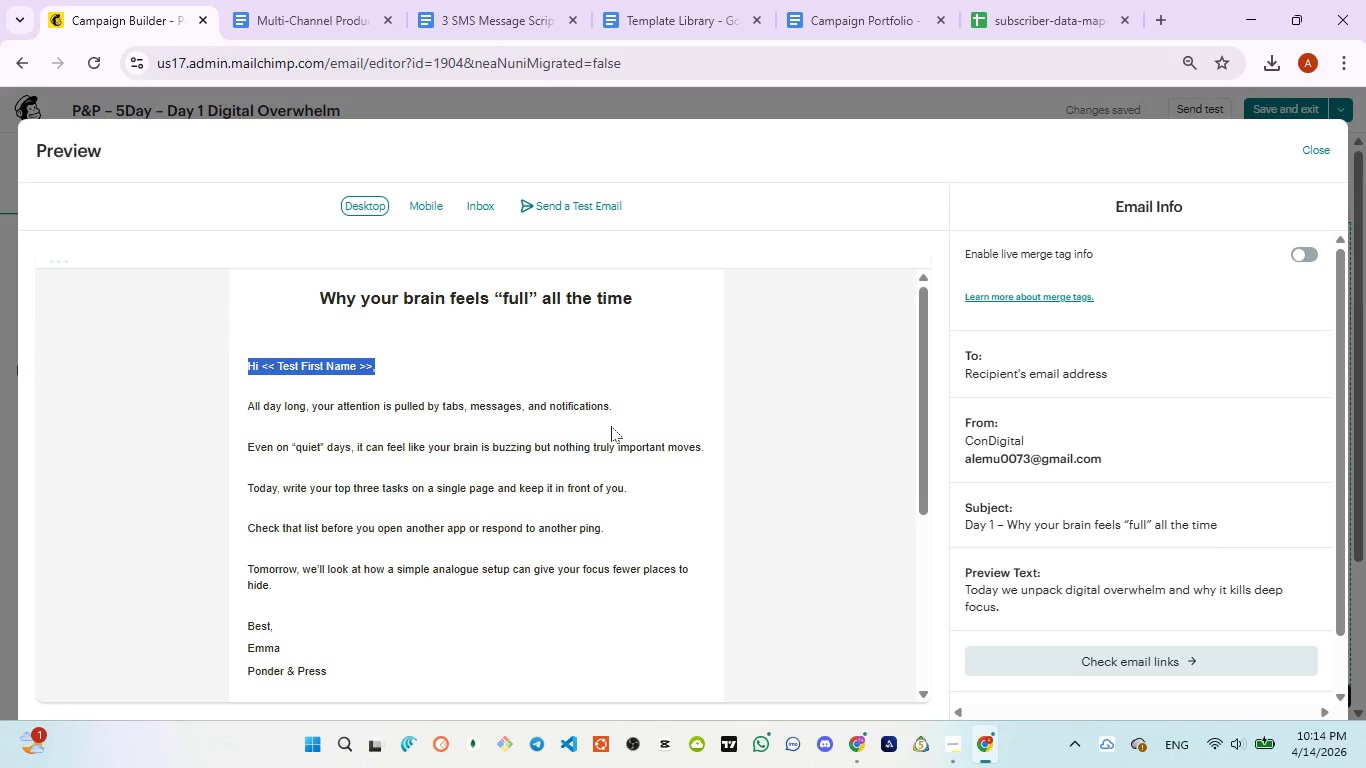 
scroll: coordinate [612, 429], scroll_direction: down, amount: 3.0
 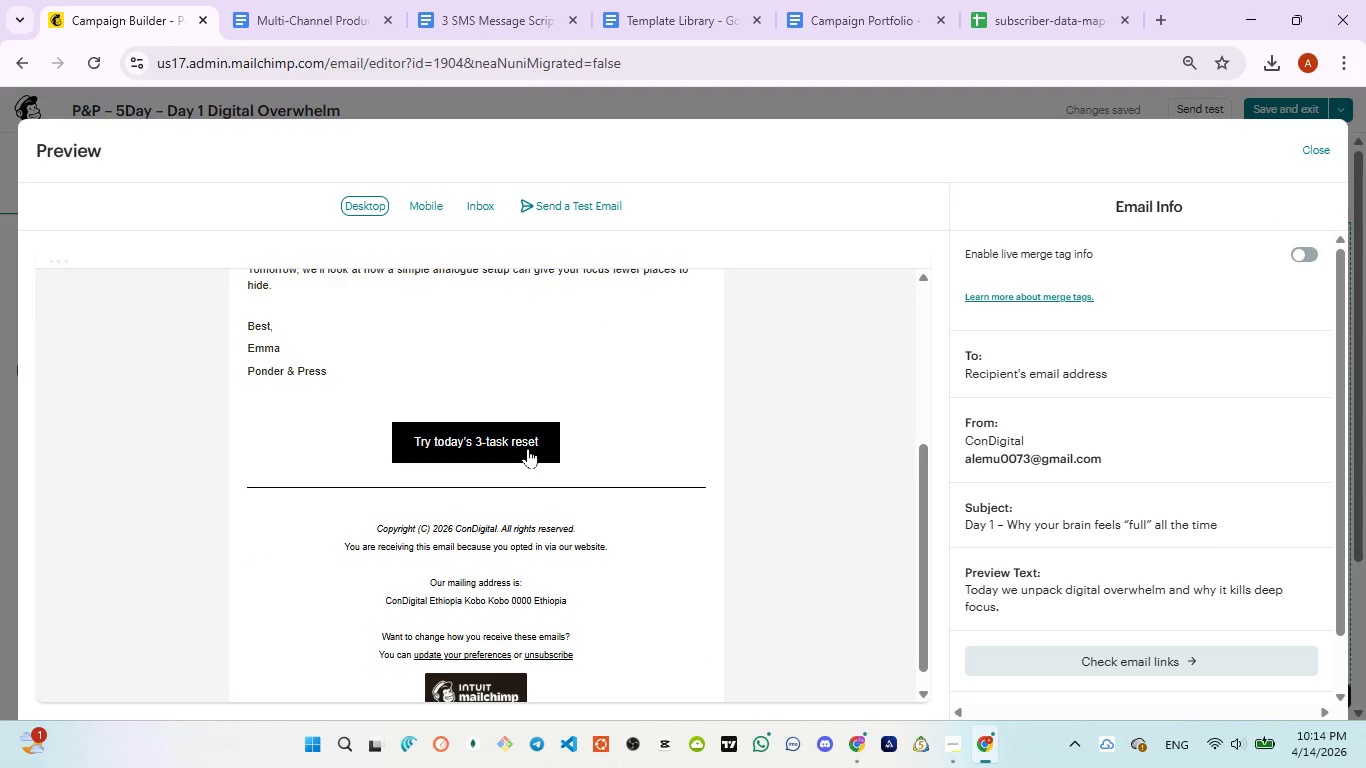 
left_click([522, 445])
 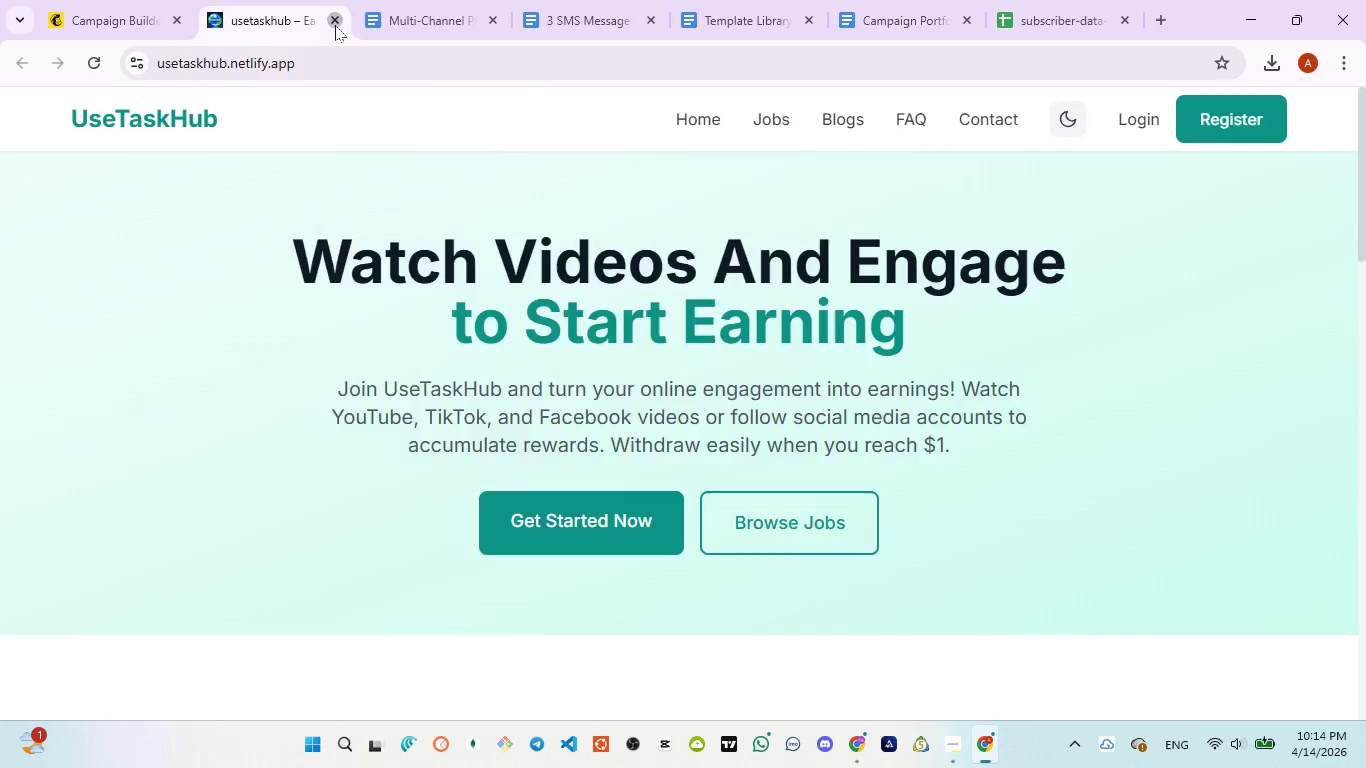 
scroll: coordinate [578, 348], scroll_direction: up, amount: 3.0
 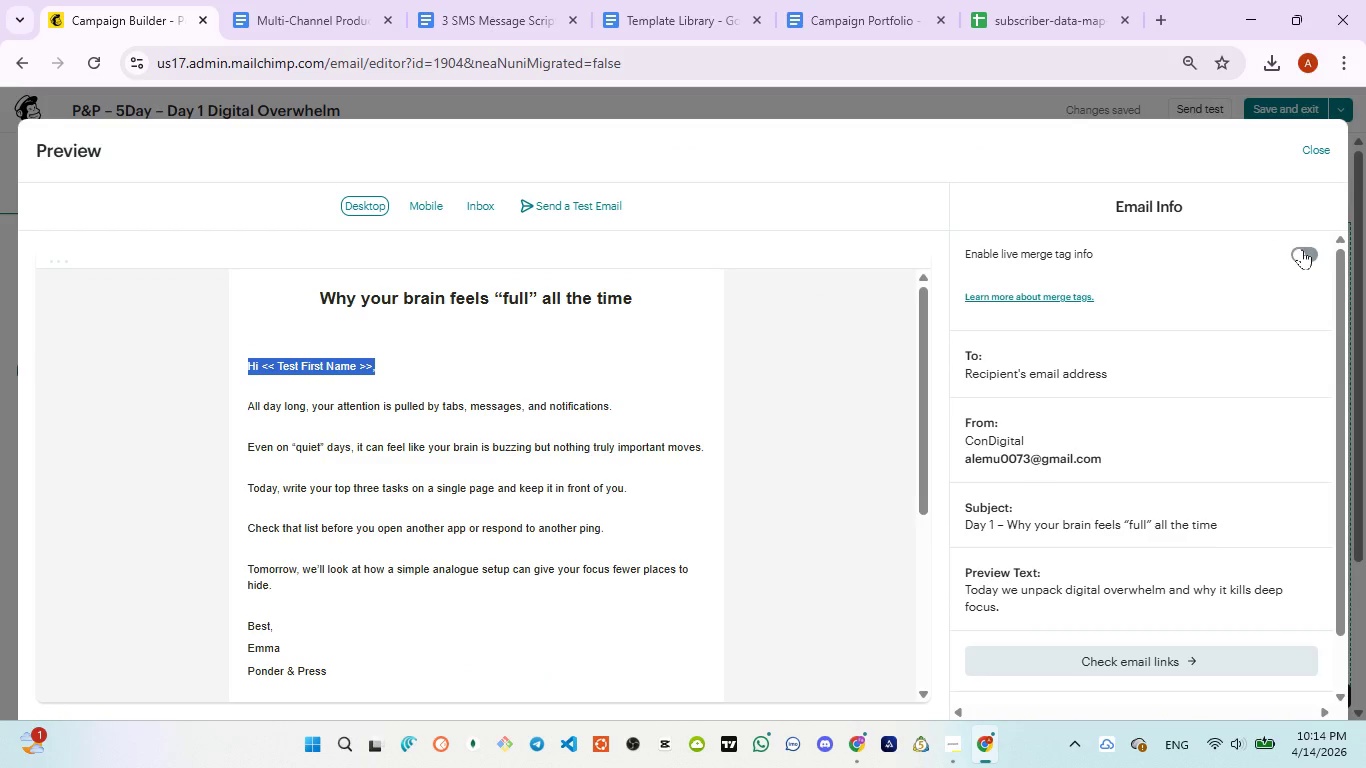 
left_click([1302, 249])
 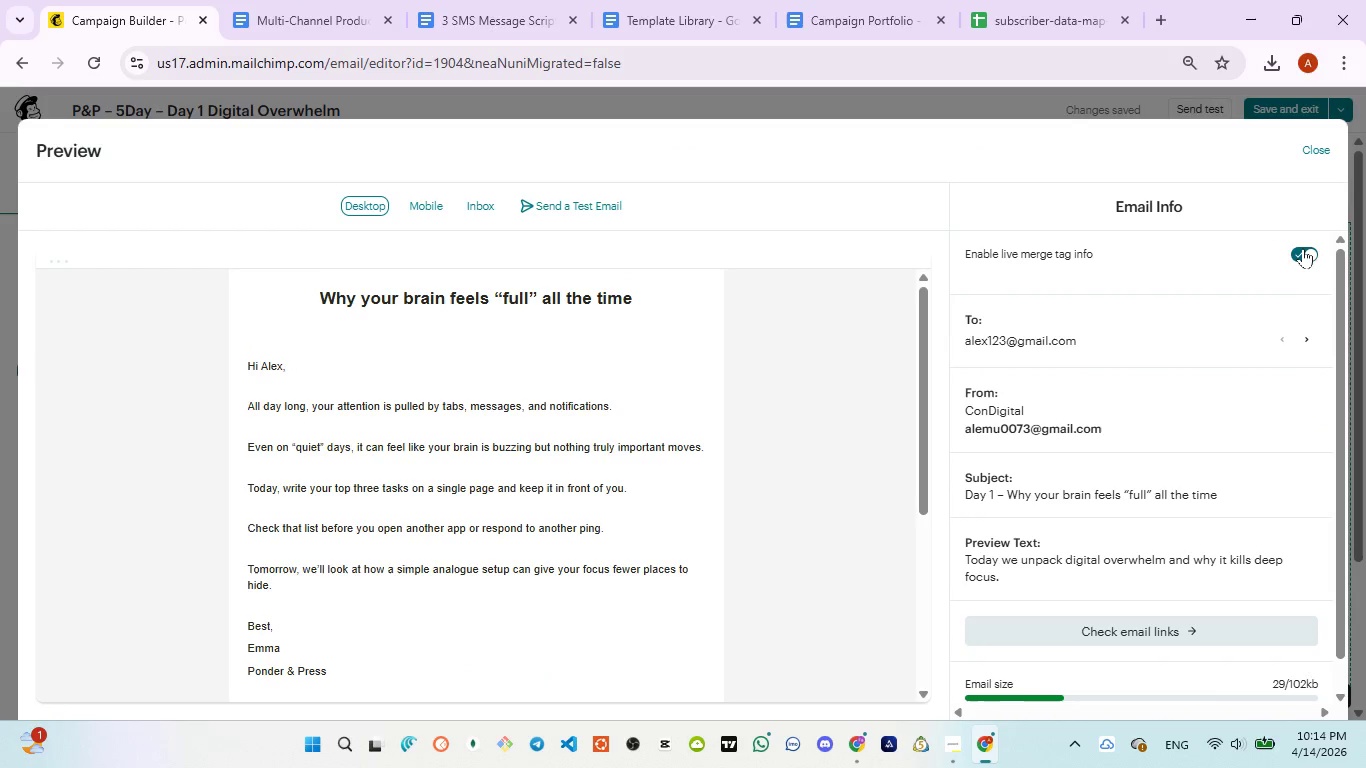 
wait(8.42)
 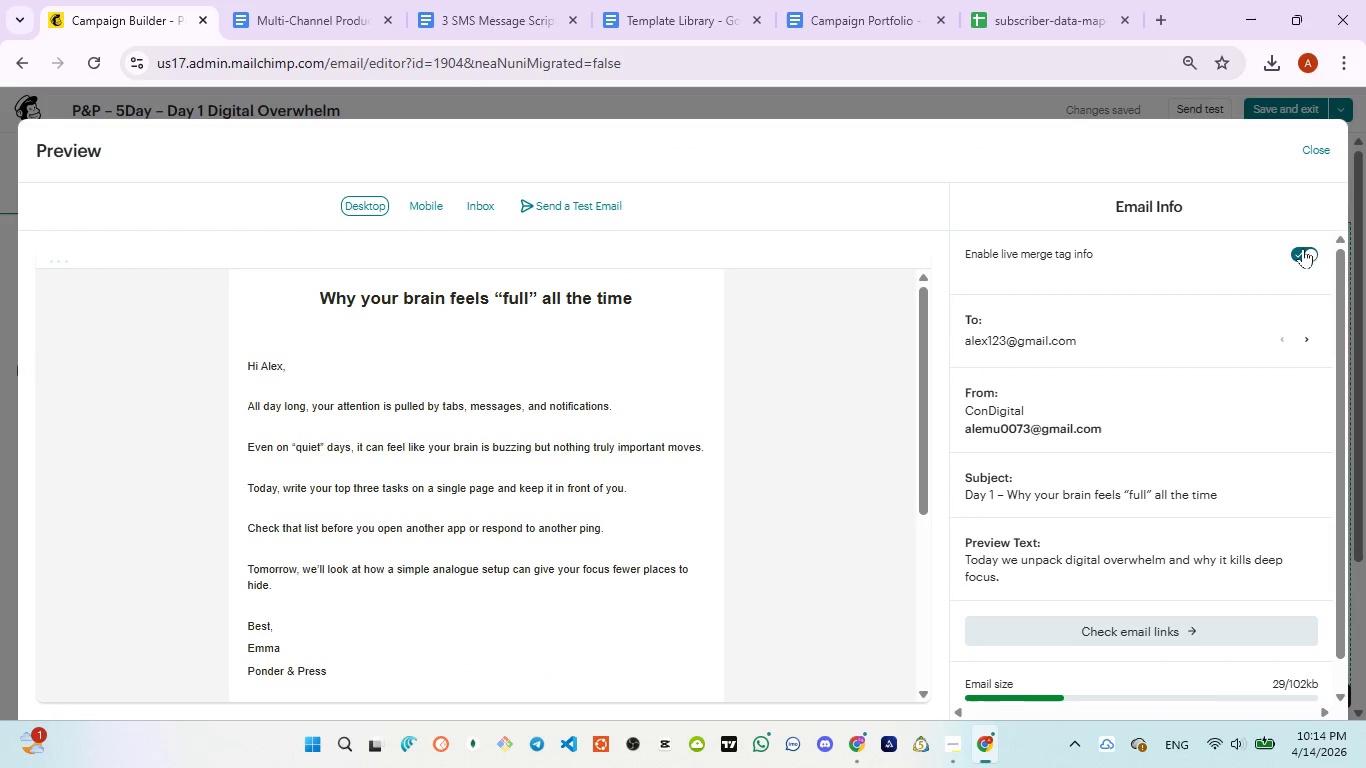 
double_click([268, 364])
 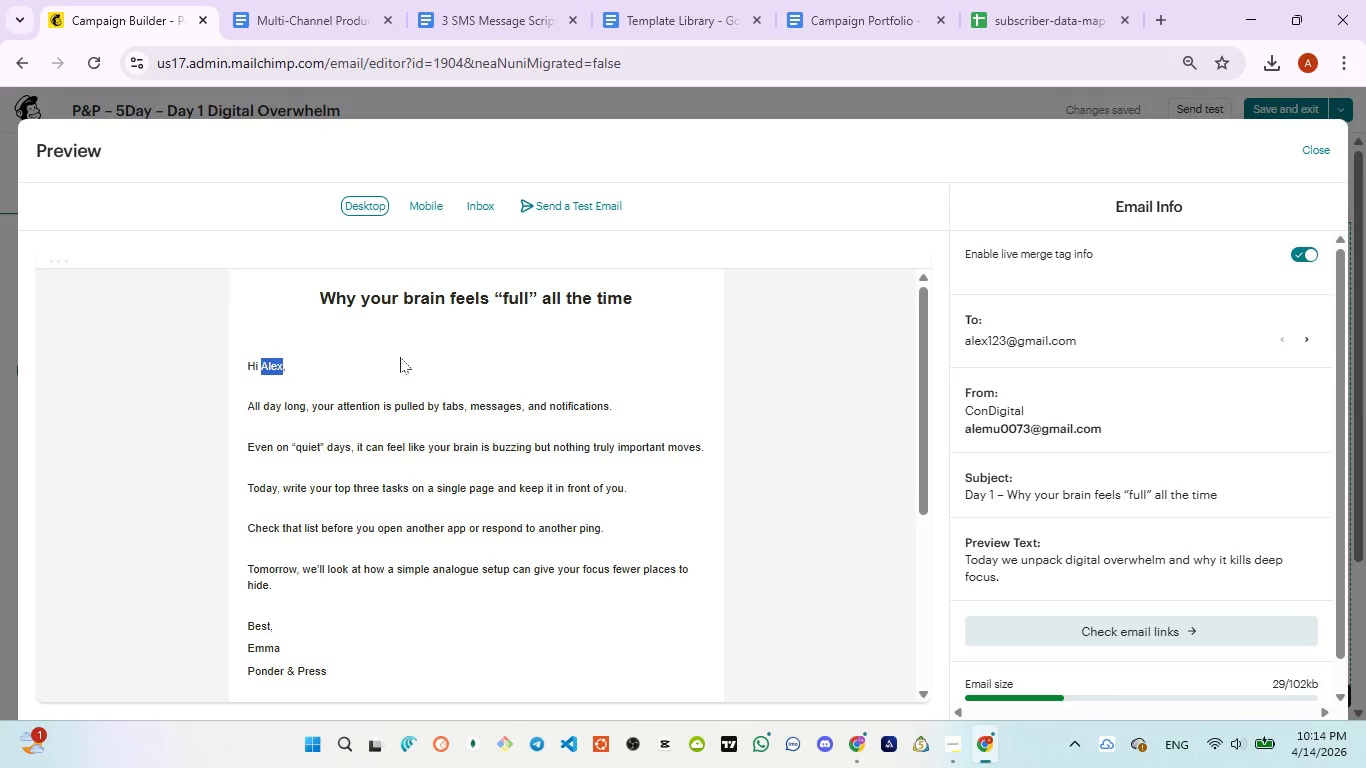 
scroll: coordinate [400, 365], scroll_direction: down, amount: 2.0
 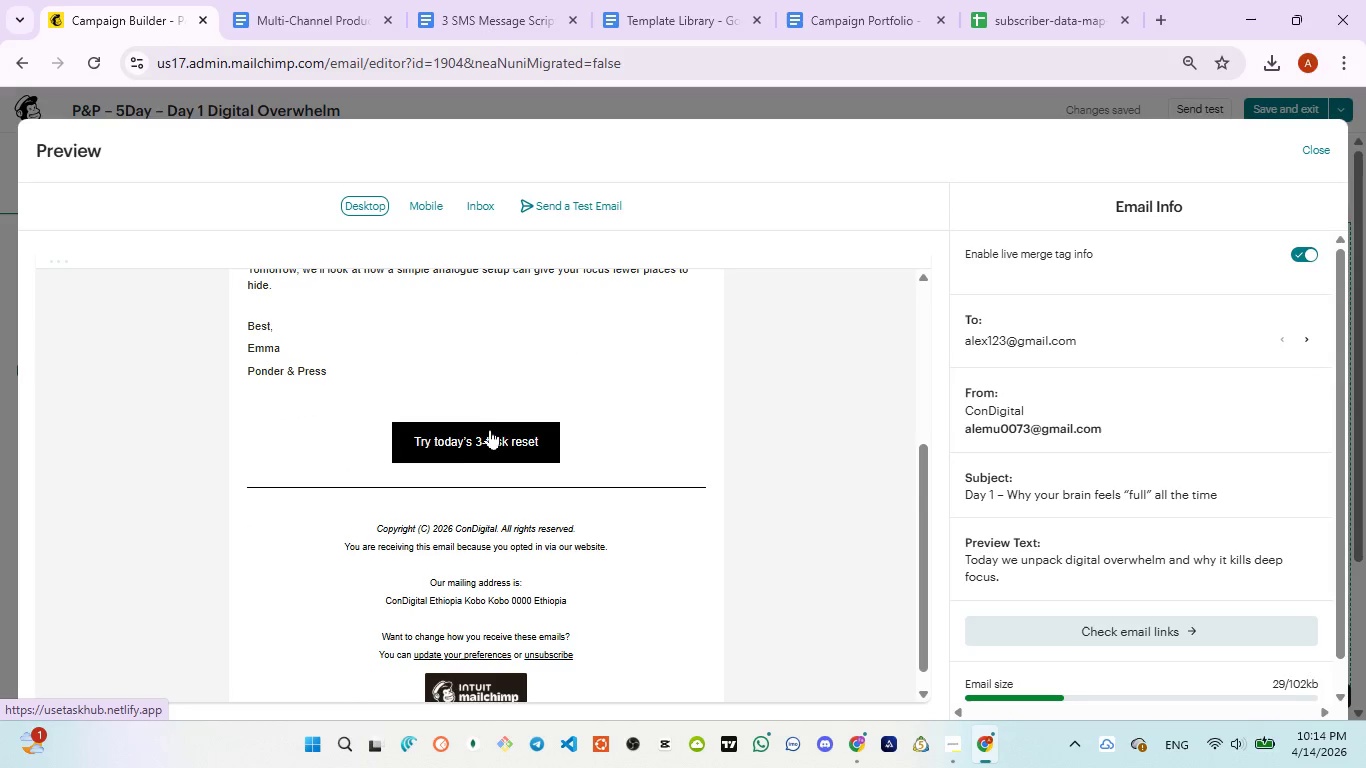 
scroll: coordinate [565, 364], scroll_direction: up, amount: 5.0
 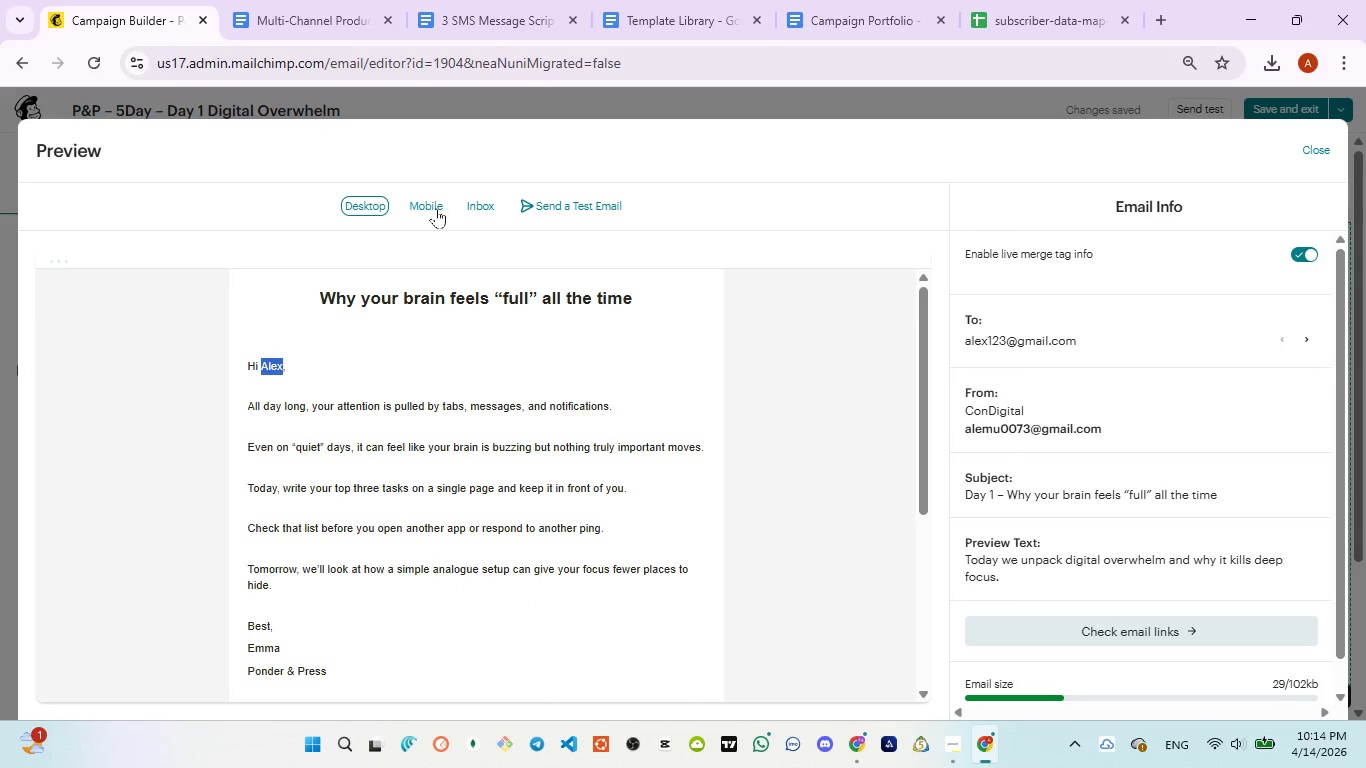 
left_click([436, 207])
 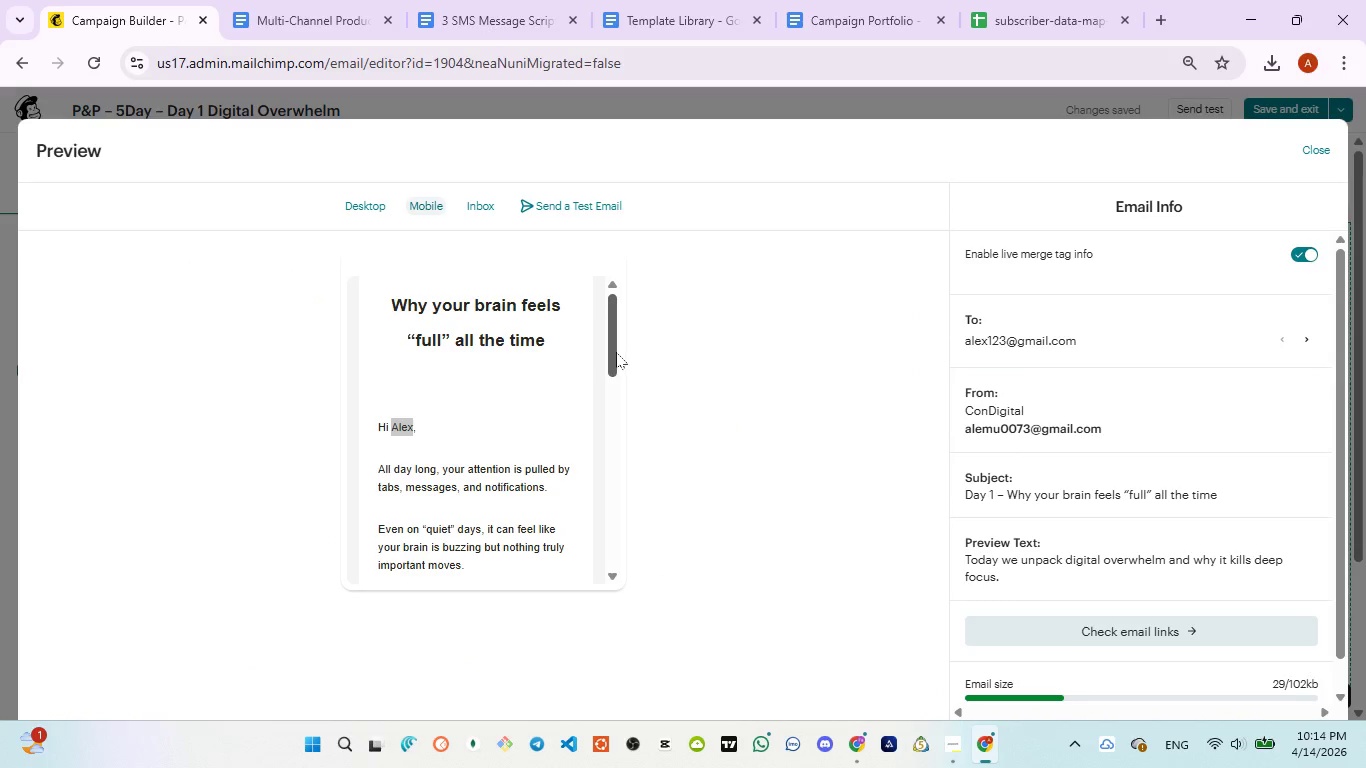 
left_click_drag(start_coordinate=[610, 348], to_coordinate=[612, 493])
 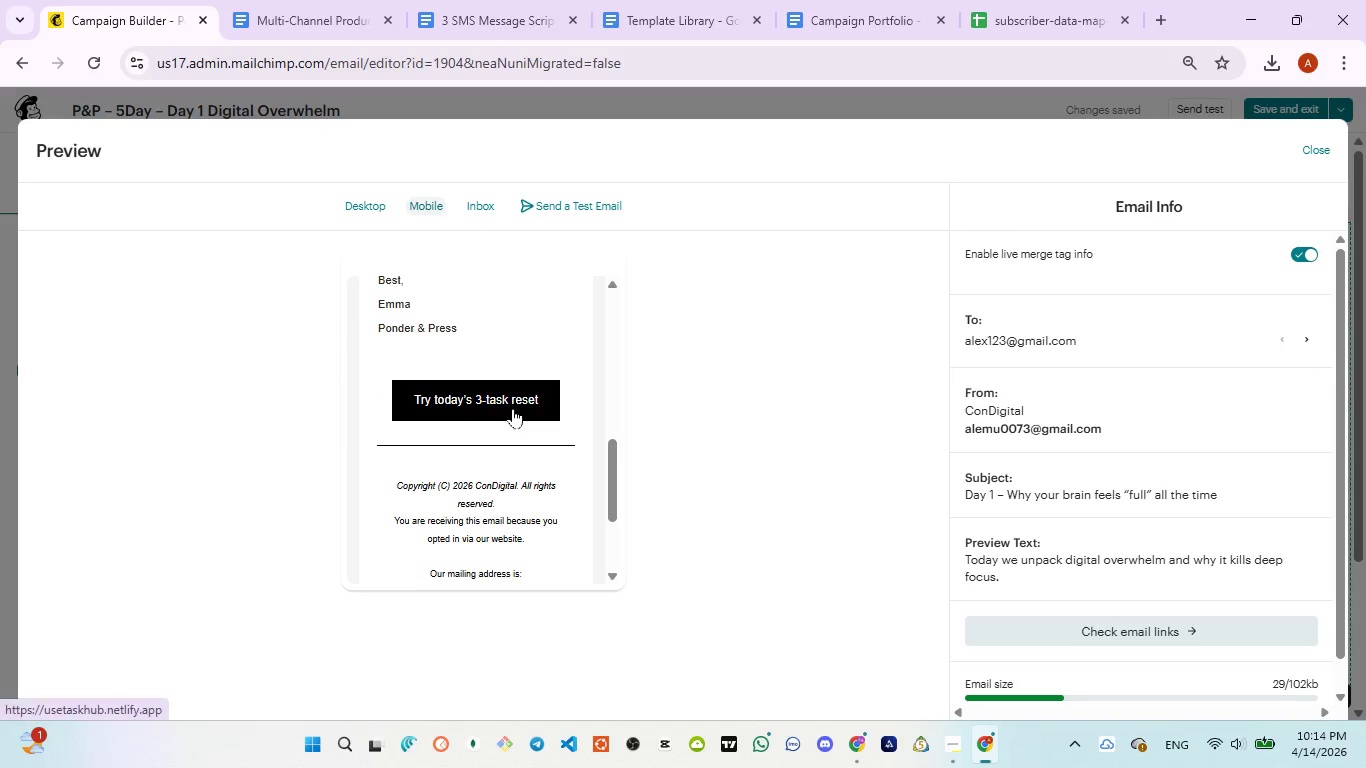 
left_click([513, 408])
 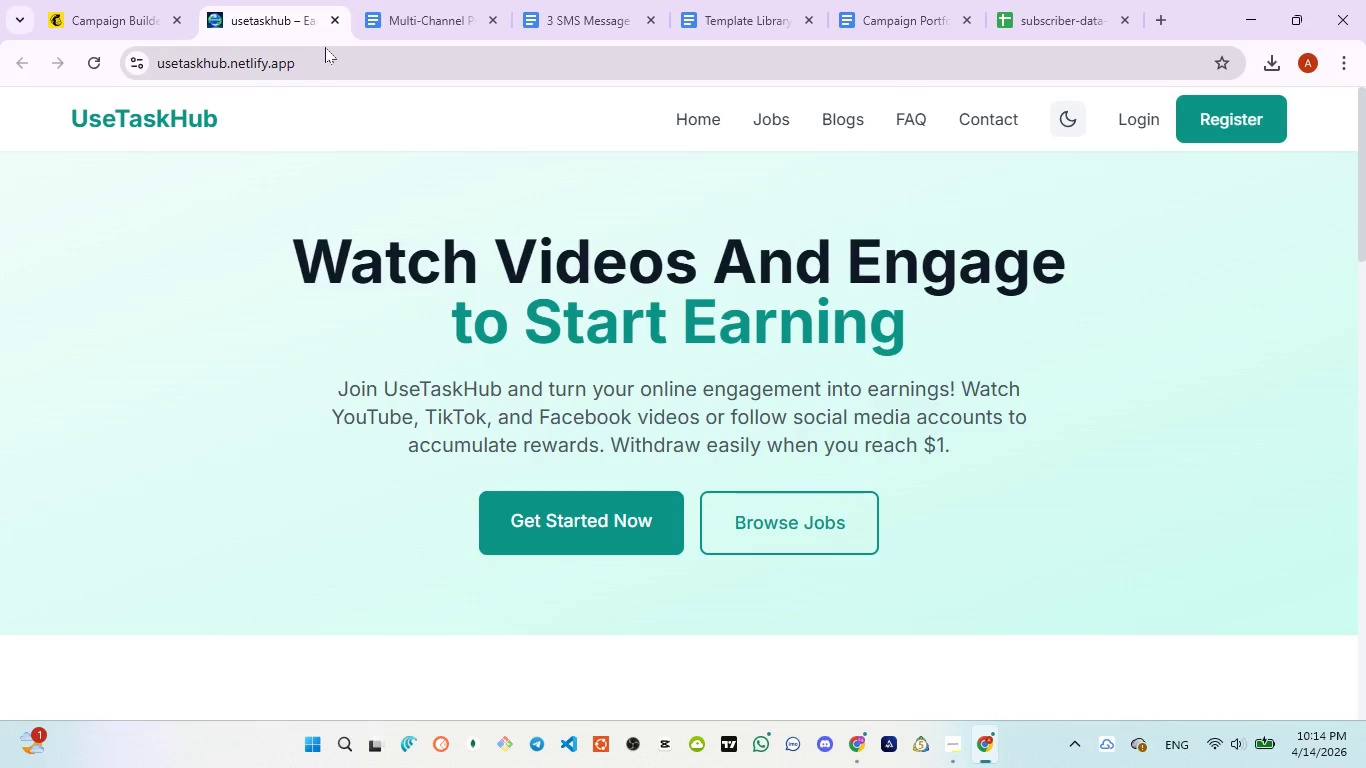 
left_click([331, 17])
 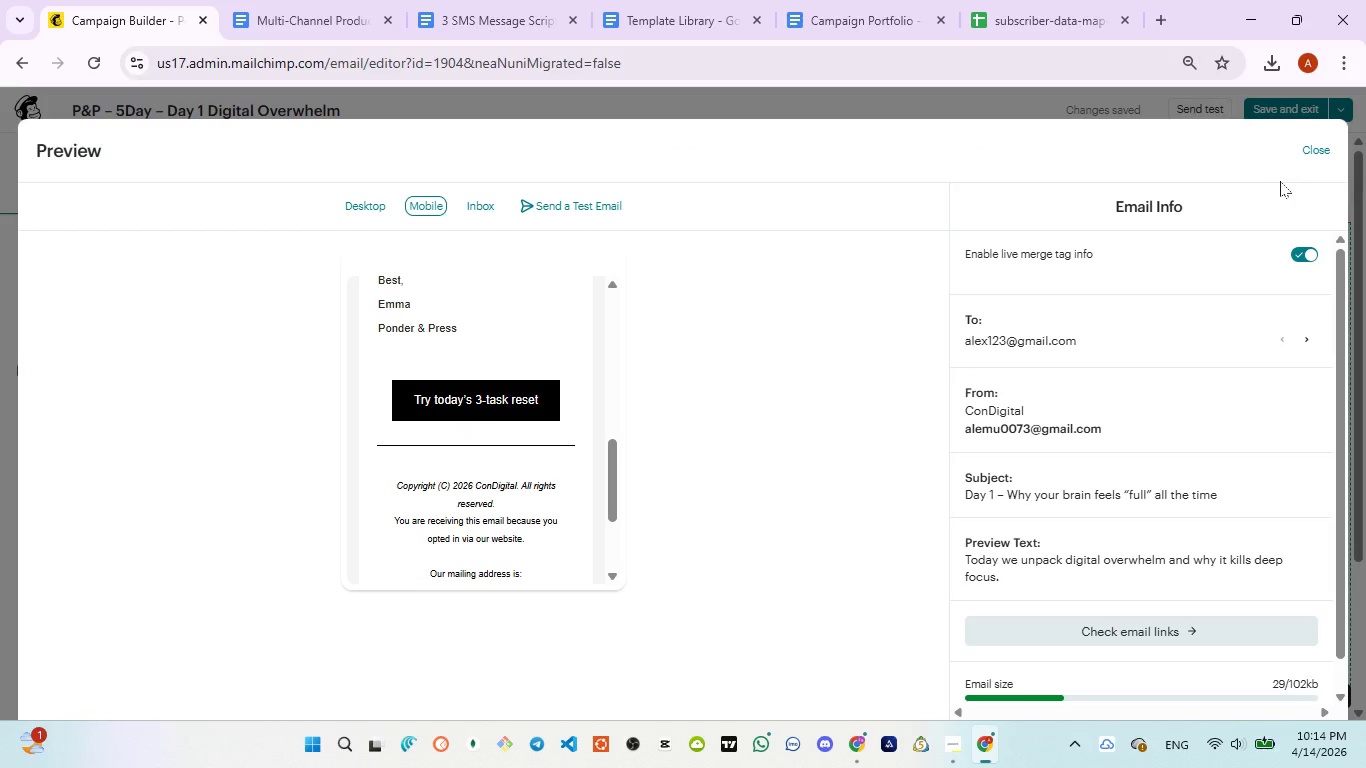 
left_click([1320, 155])
 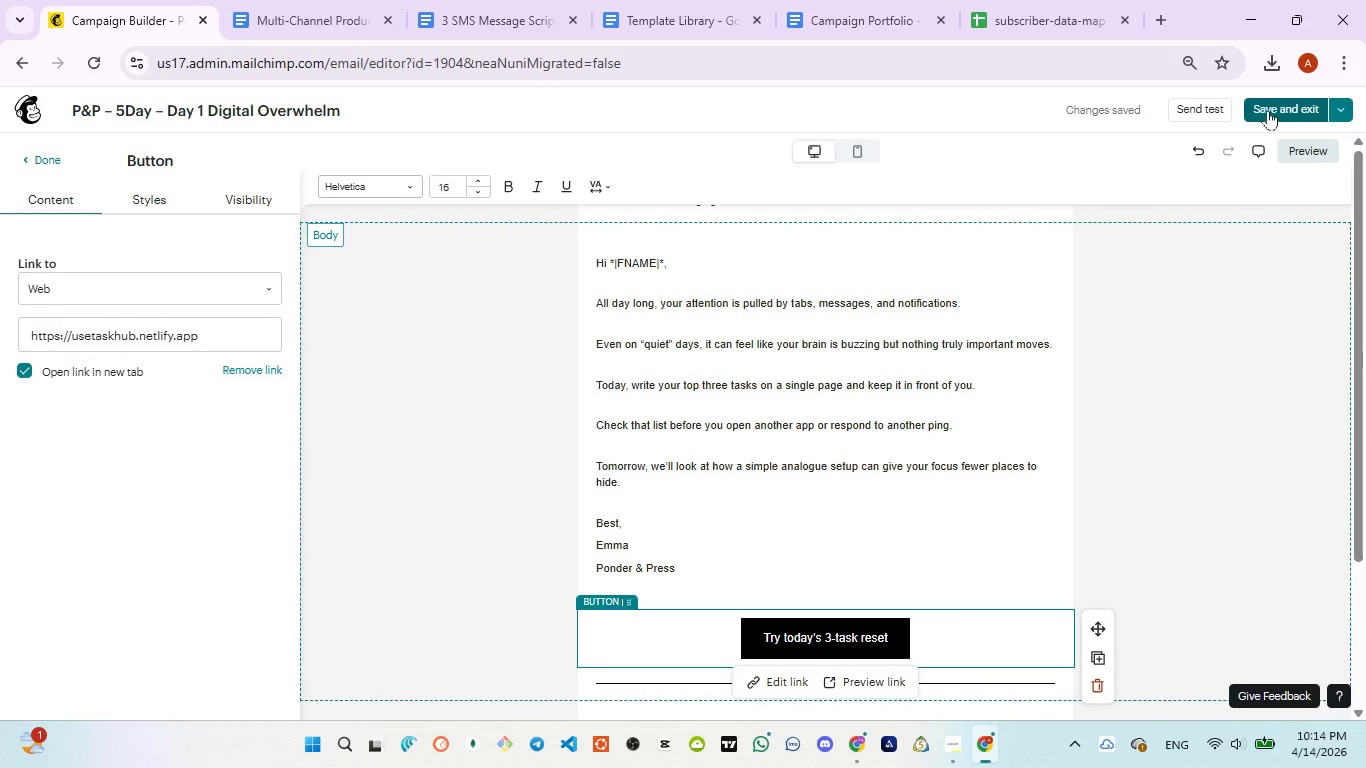 
left_click([1269, 110])
 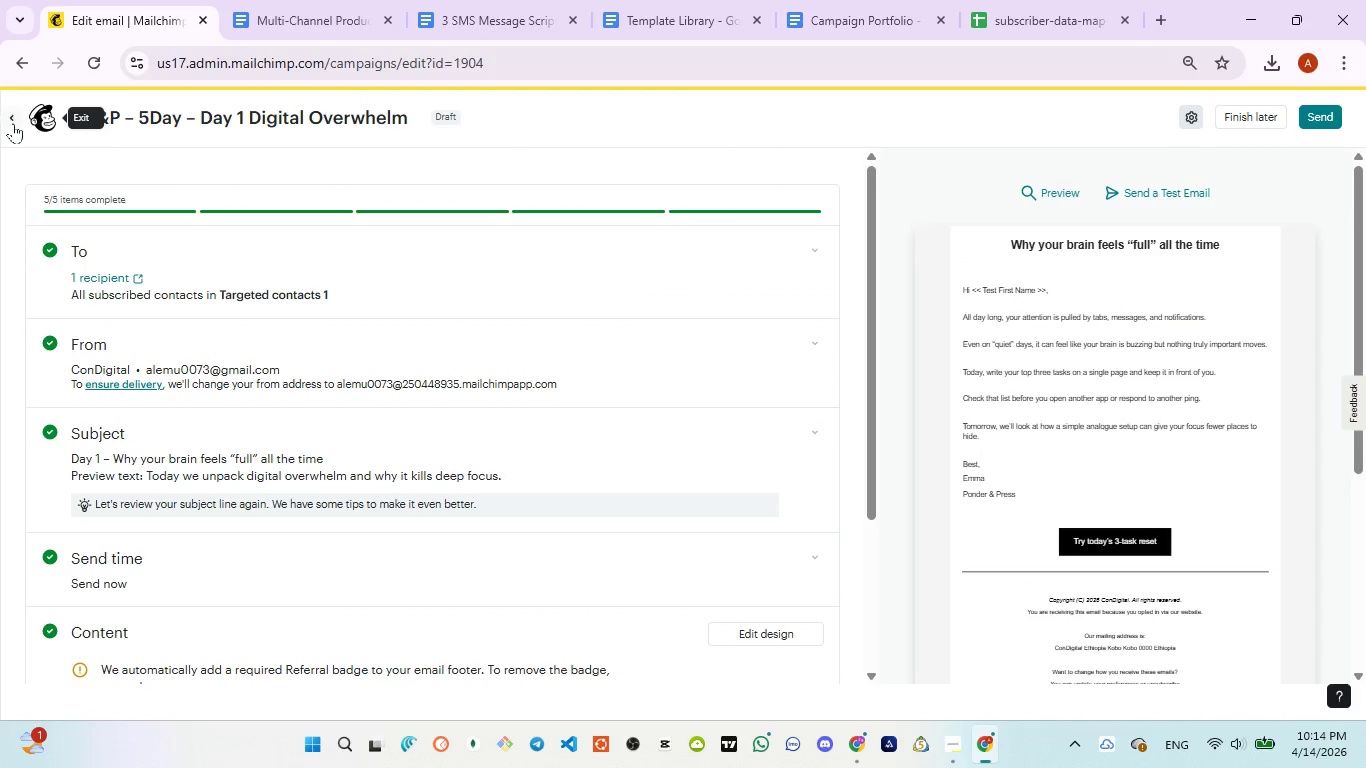 
left_click([12, 123])
 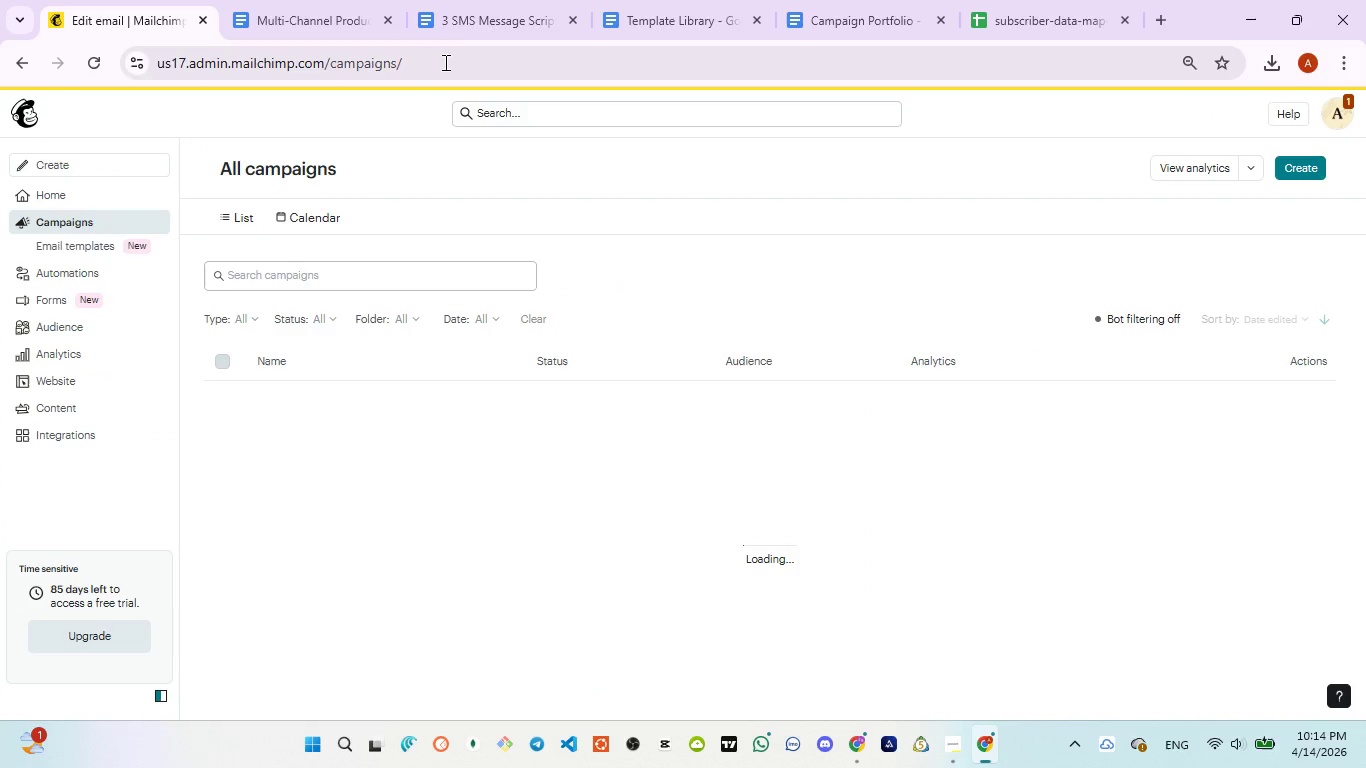 
left_click([468, 33])
 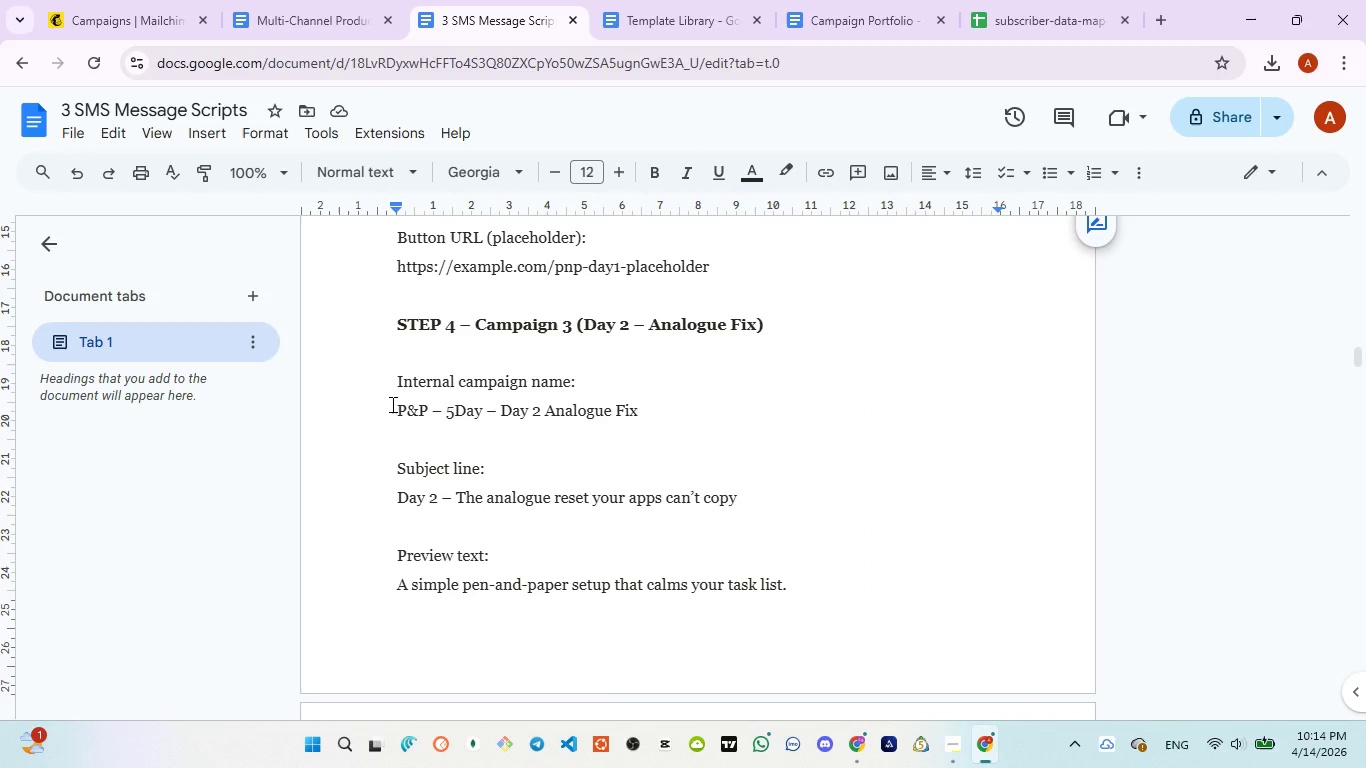 
left_click_drag(start_coordinate=[391, 405], to_coordinate=[665, 414])
 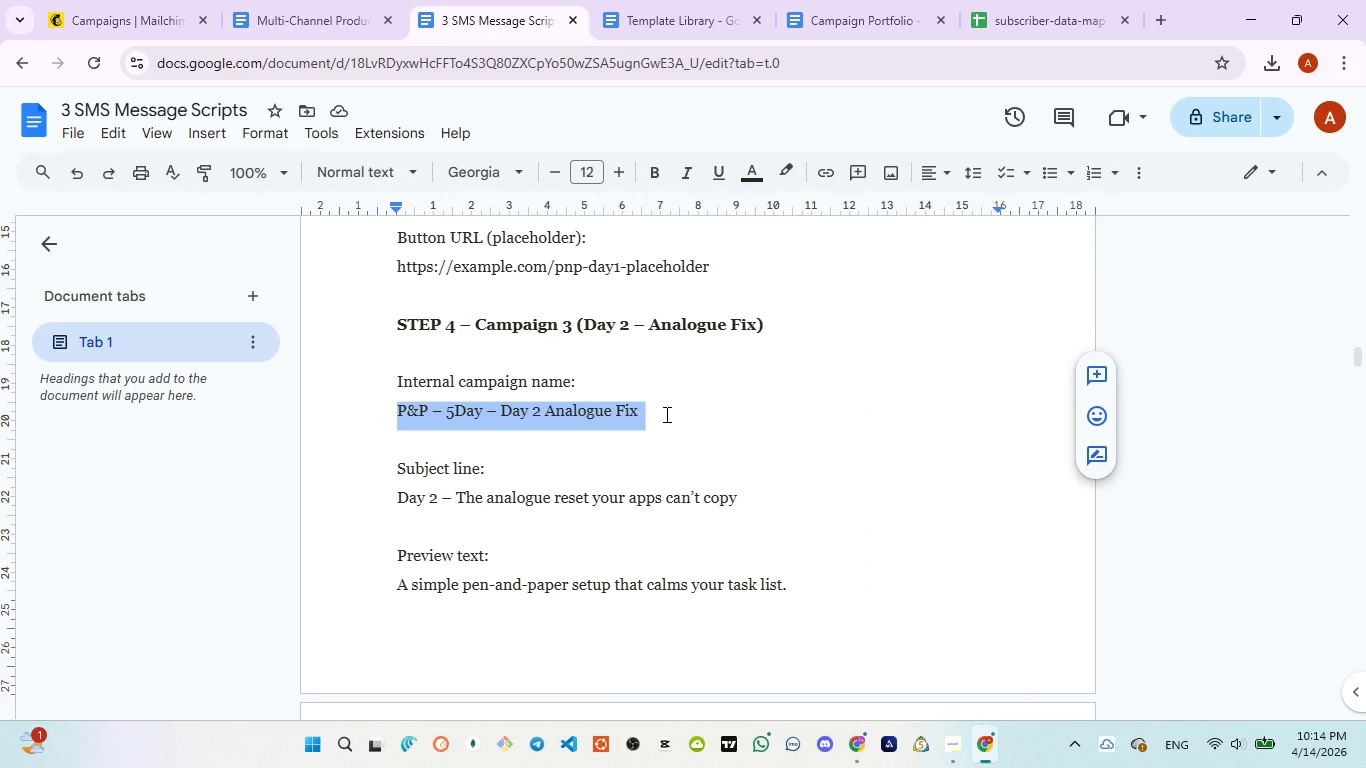 
key(Control+C)
 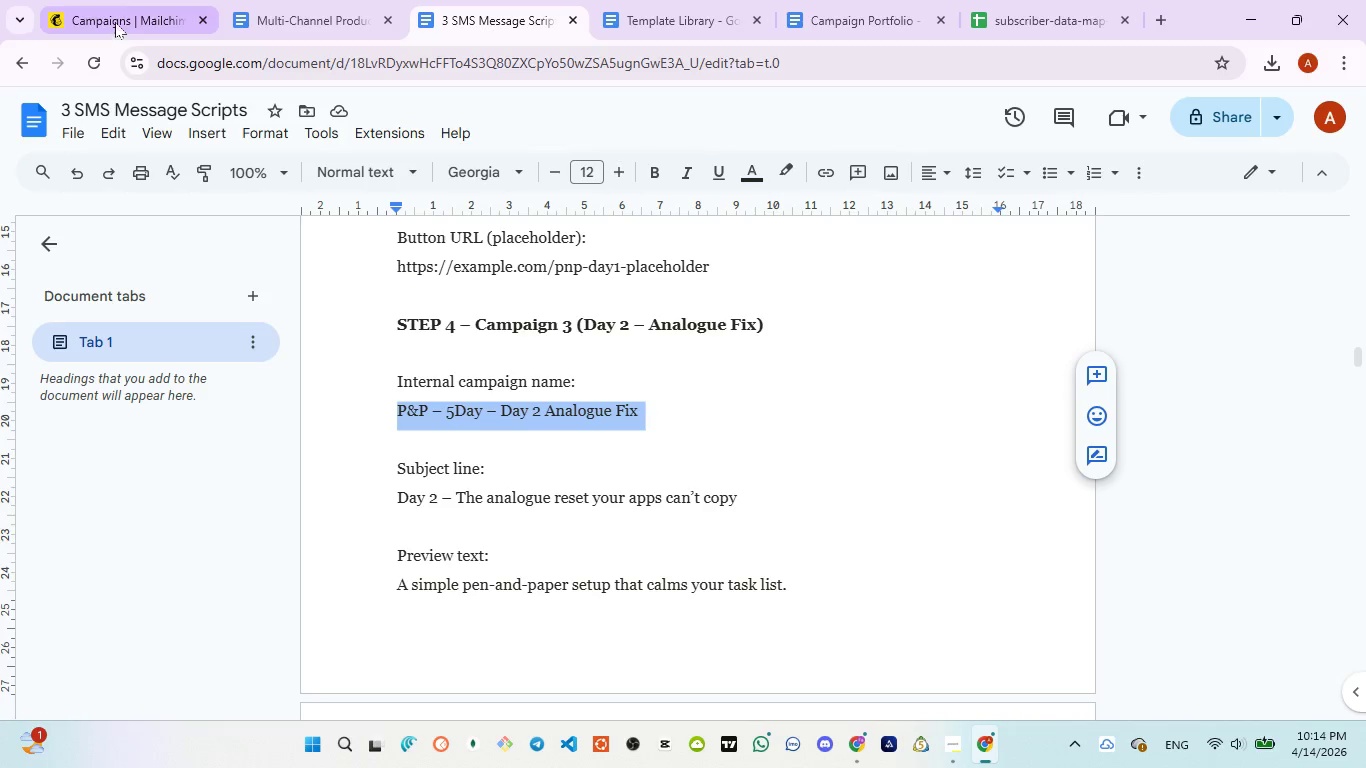 
wait(5.72)
 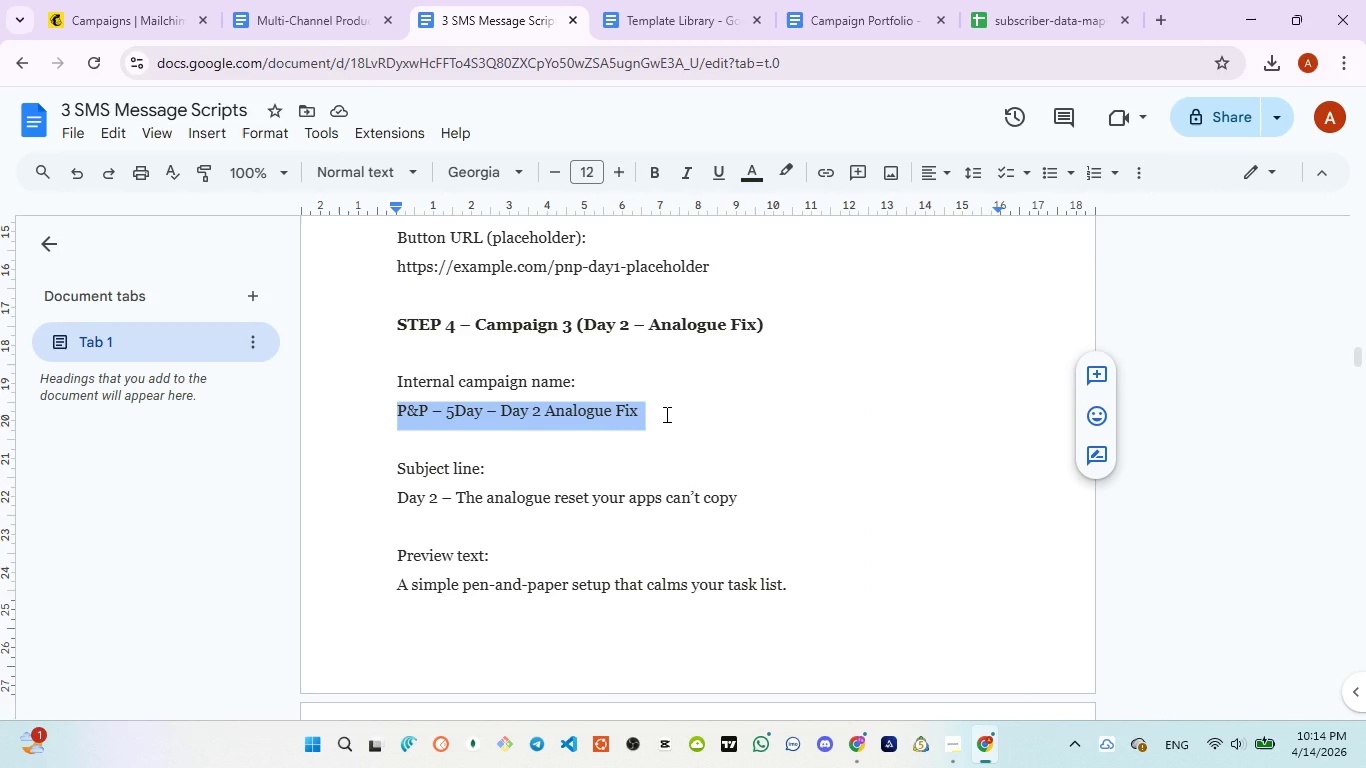 
left_click([115, 21])
 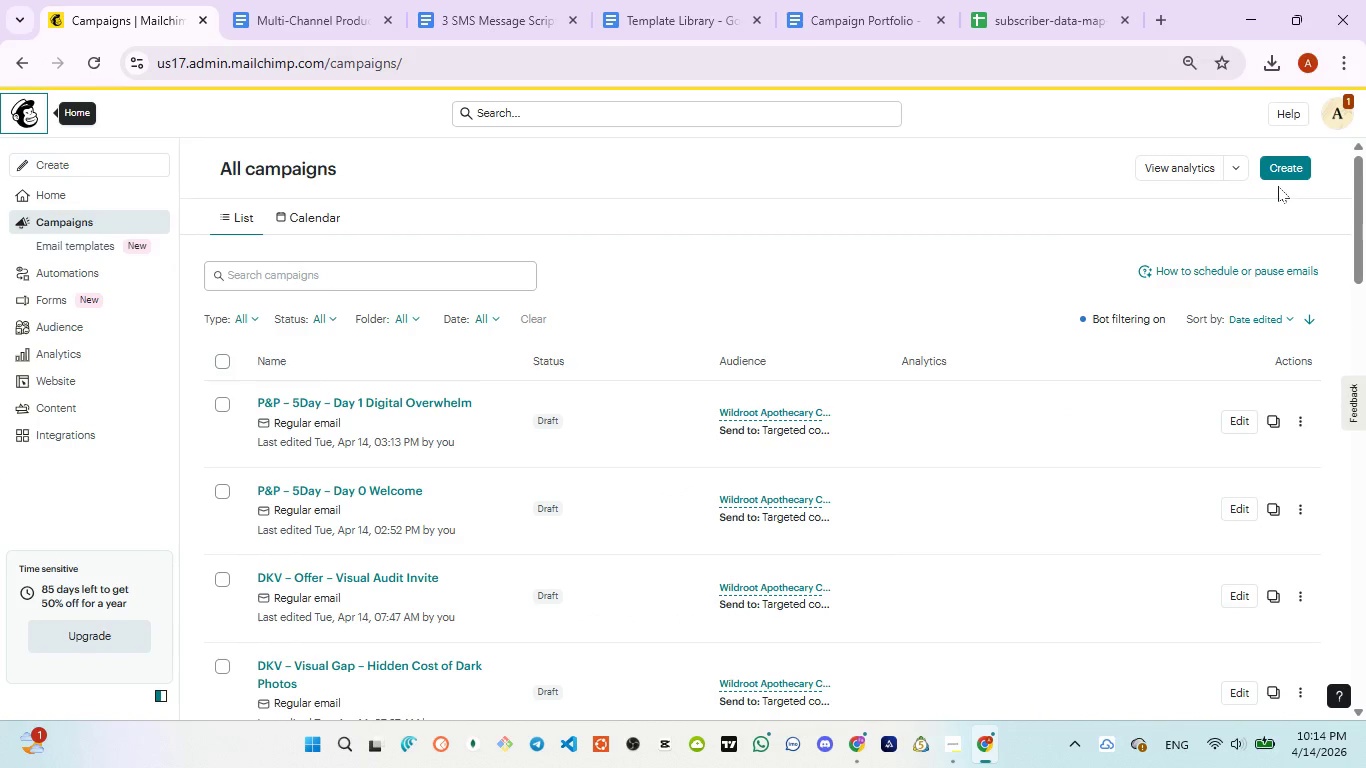 
left_click([1289, 171])
 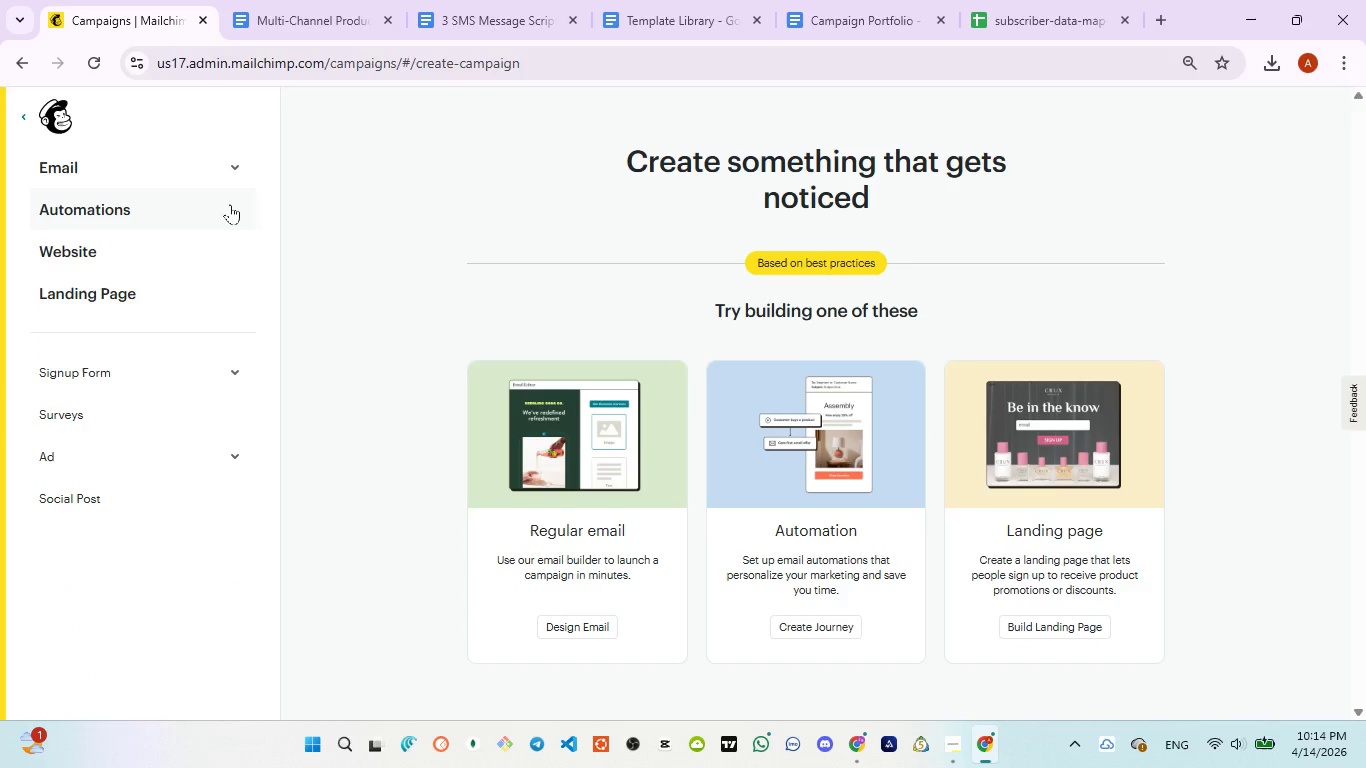 
left_click([203, 170])
 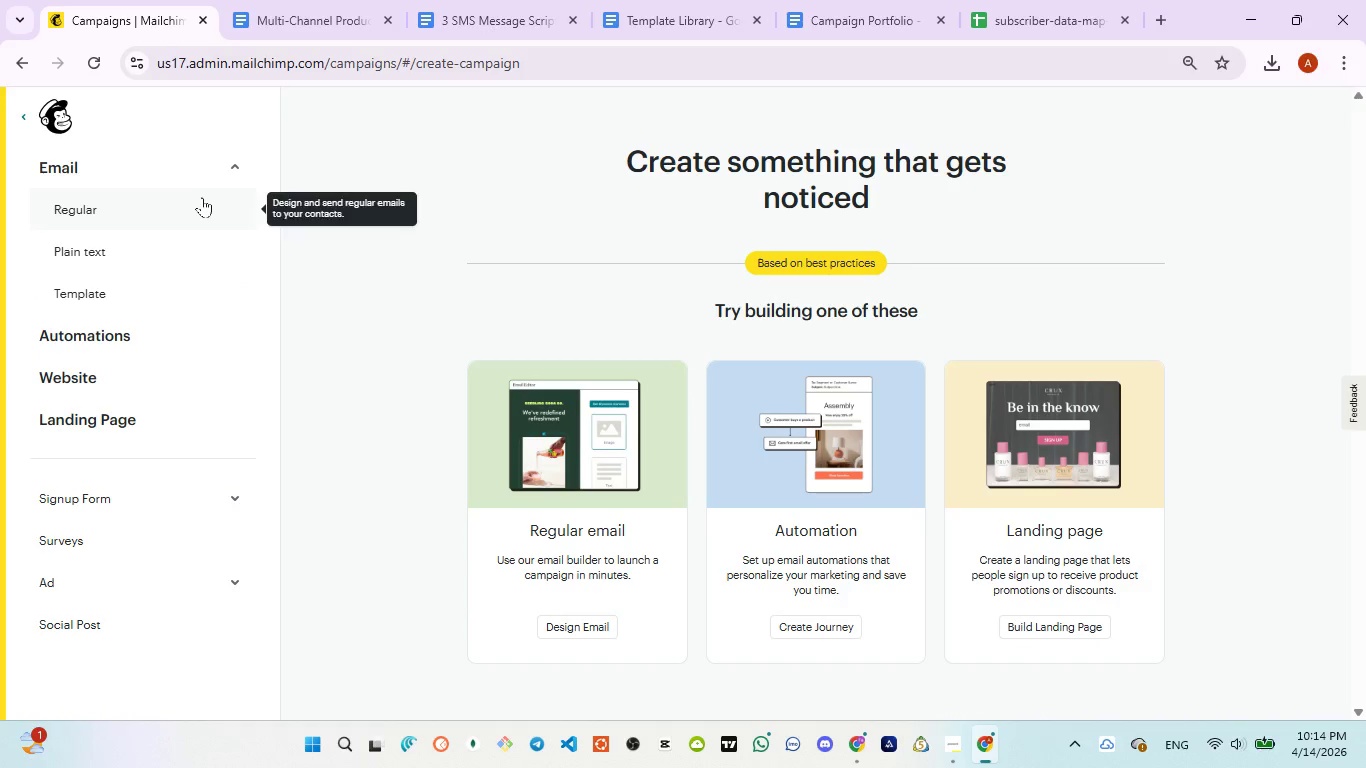 
left_click([202, 197])
 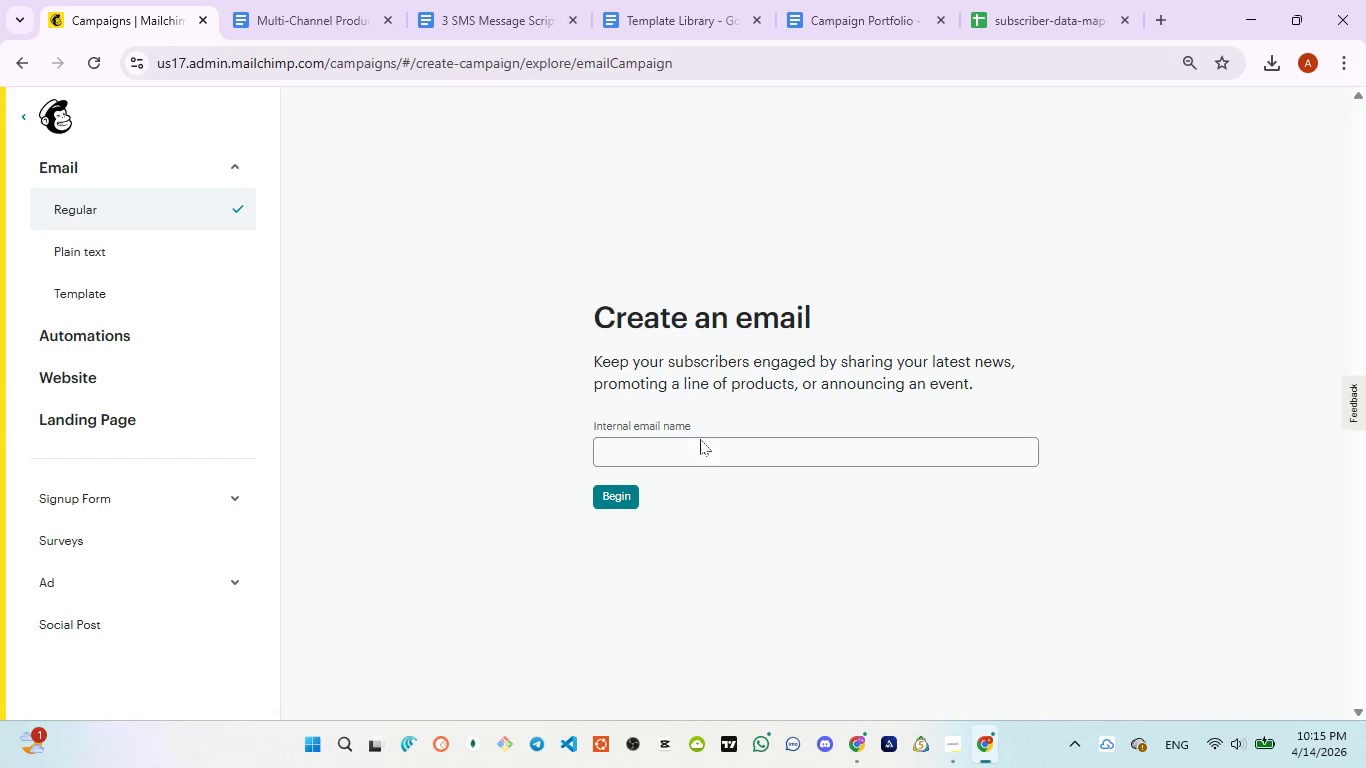 
left_click([700, 442])
 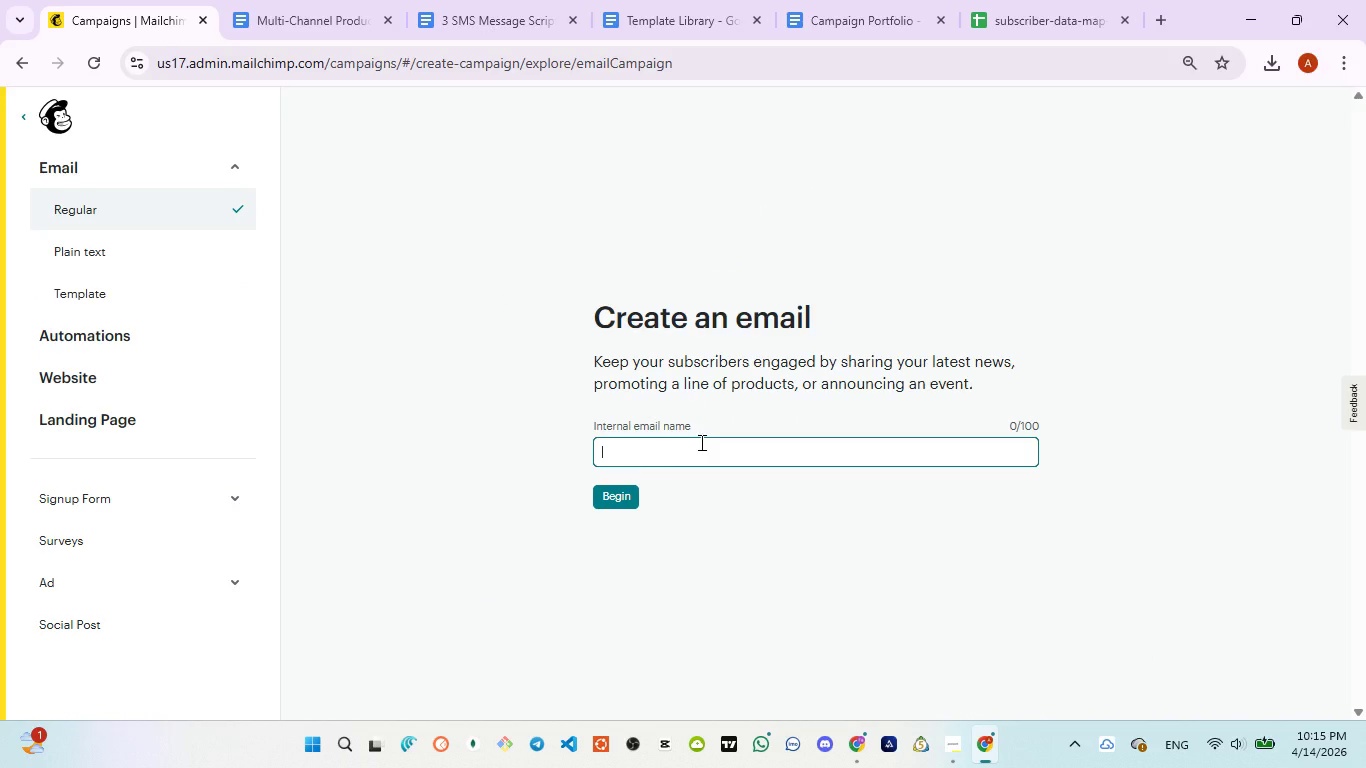 
type(P&P- %)
key(Backspace)
type(5Day - Day 2)
 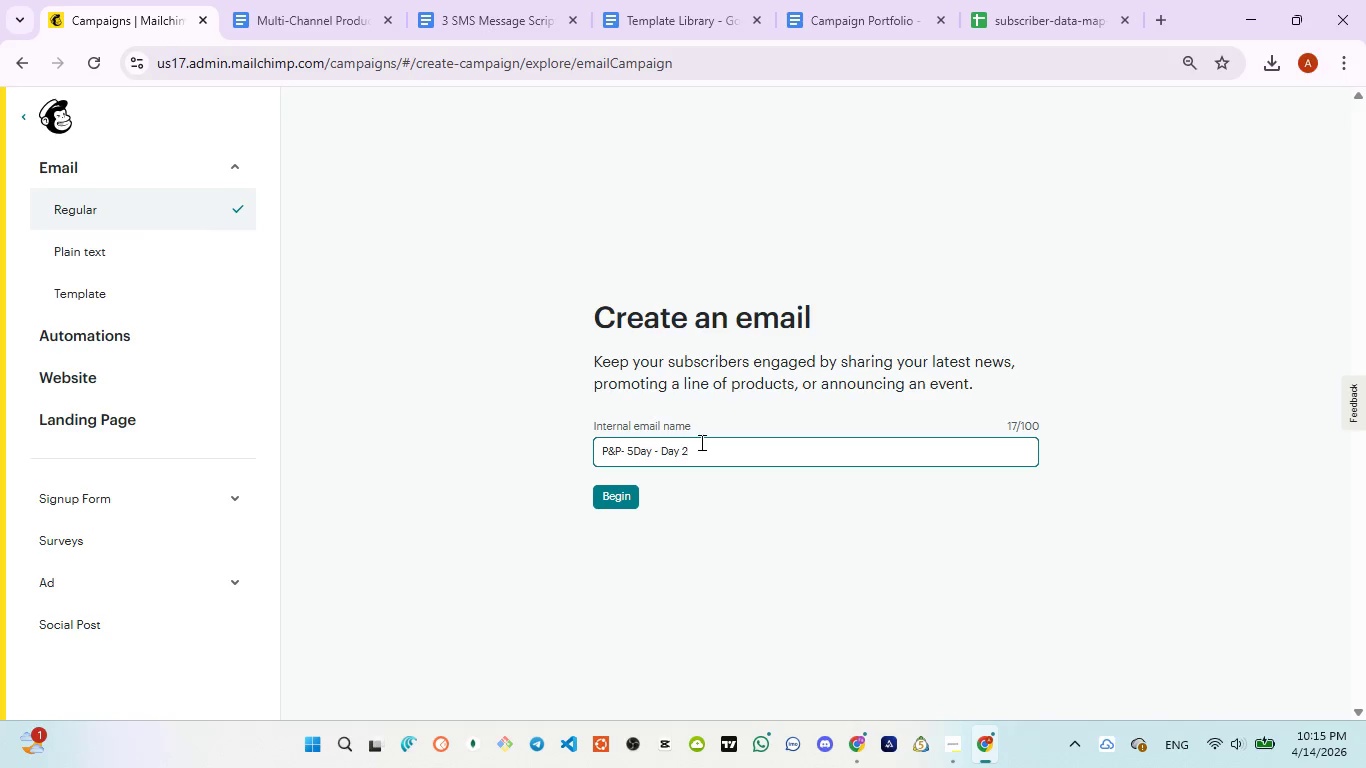 
left_click([449, 12])
 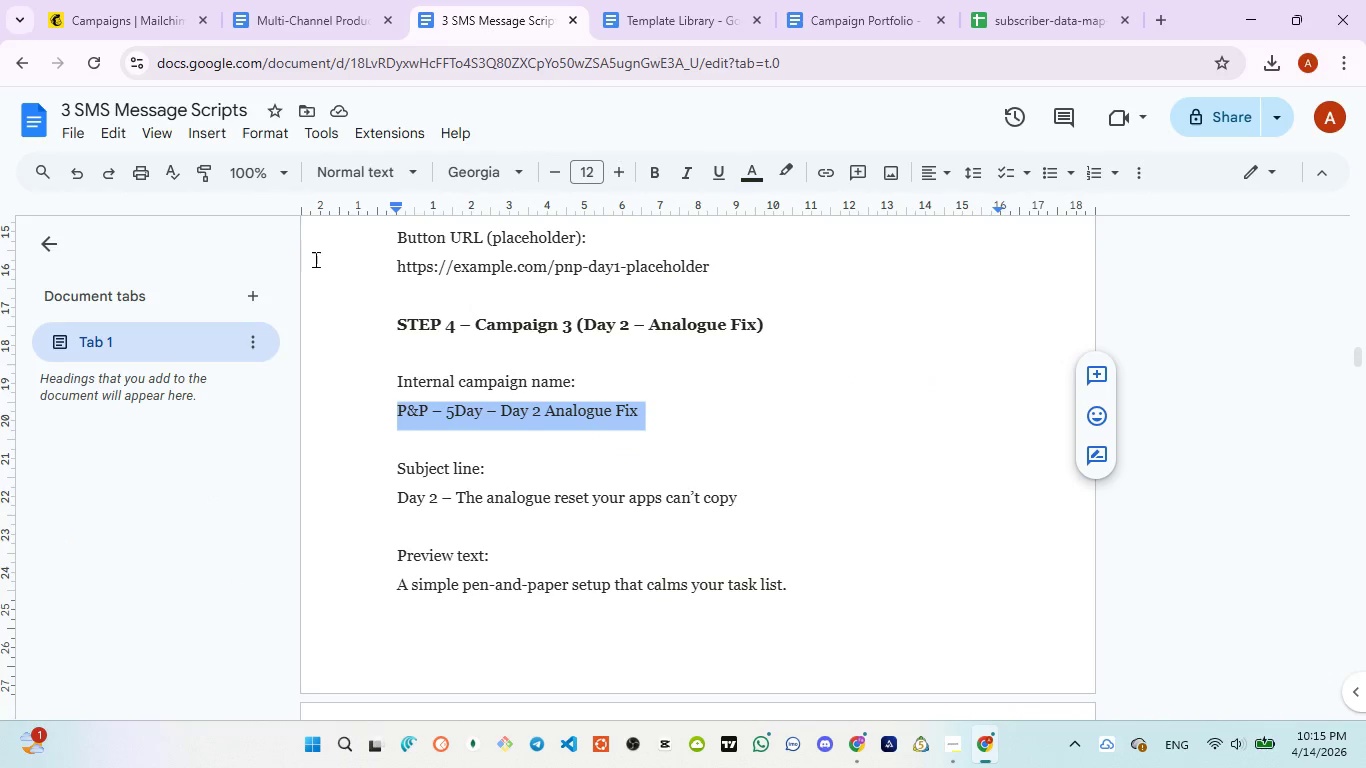 
left_click([122, 13])
 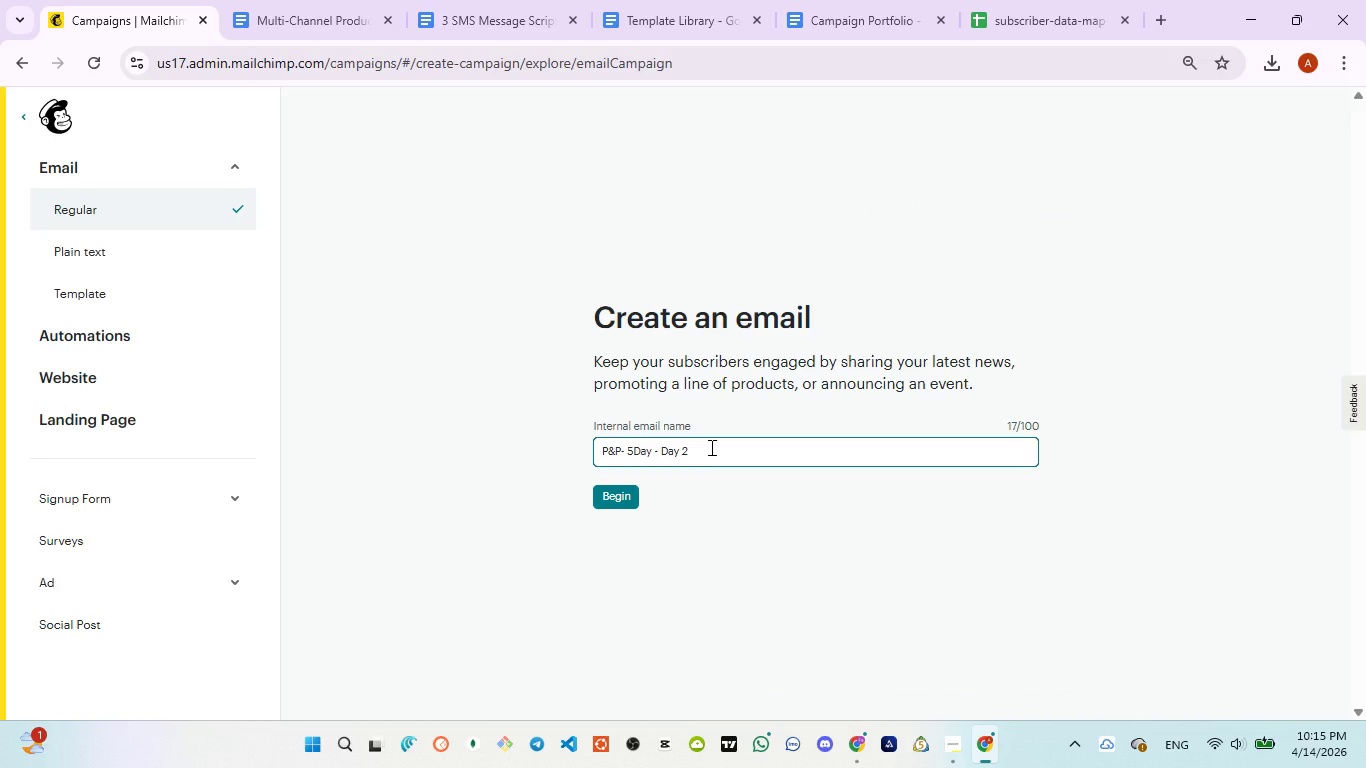 
type( Analogue Fix)
 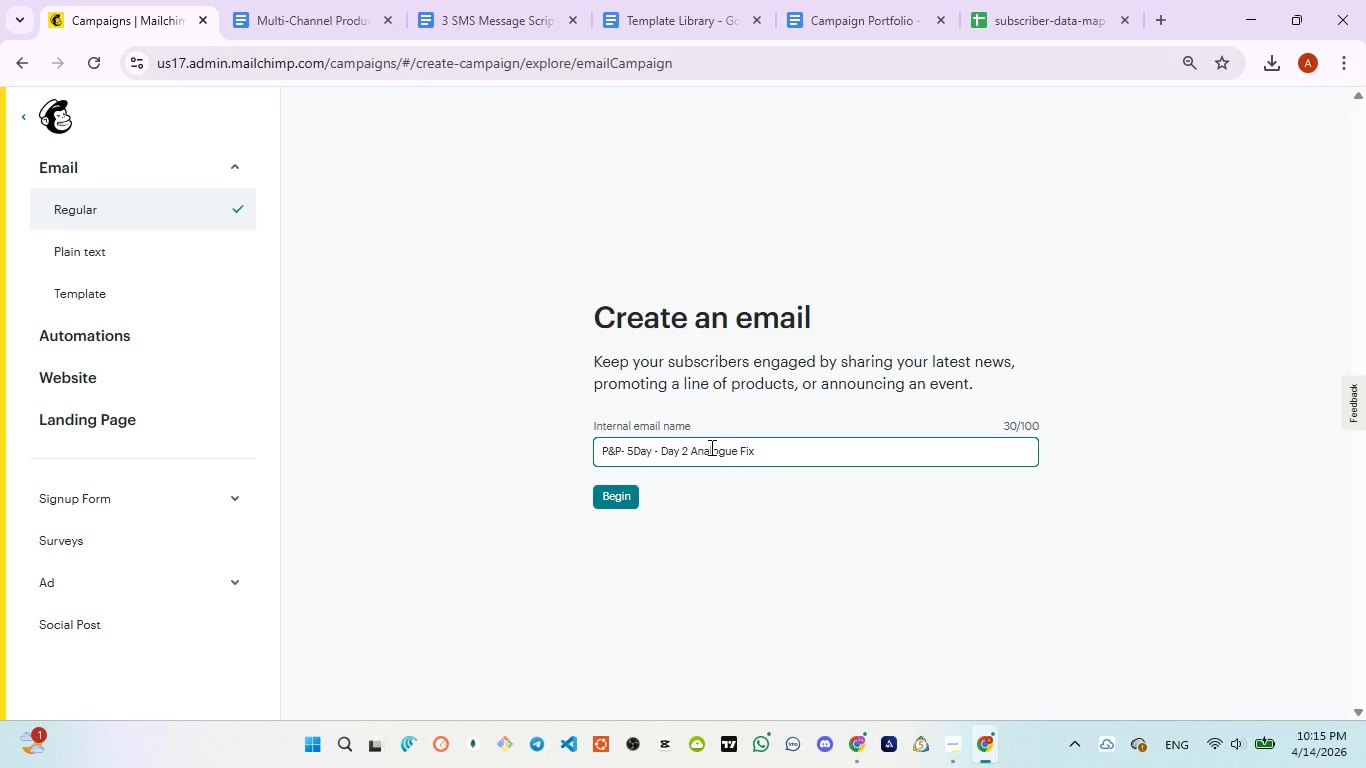 
key(Control+A)
 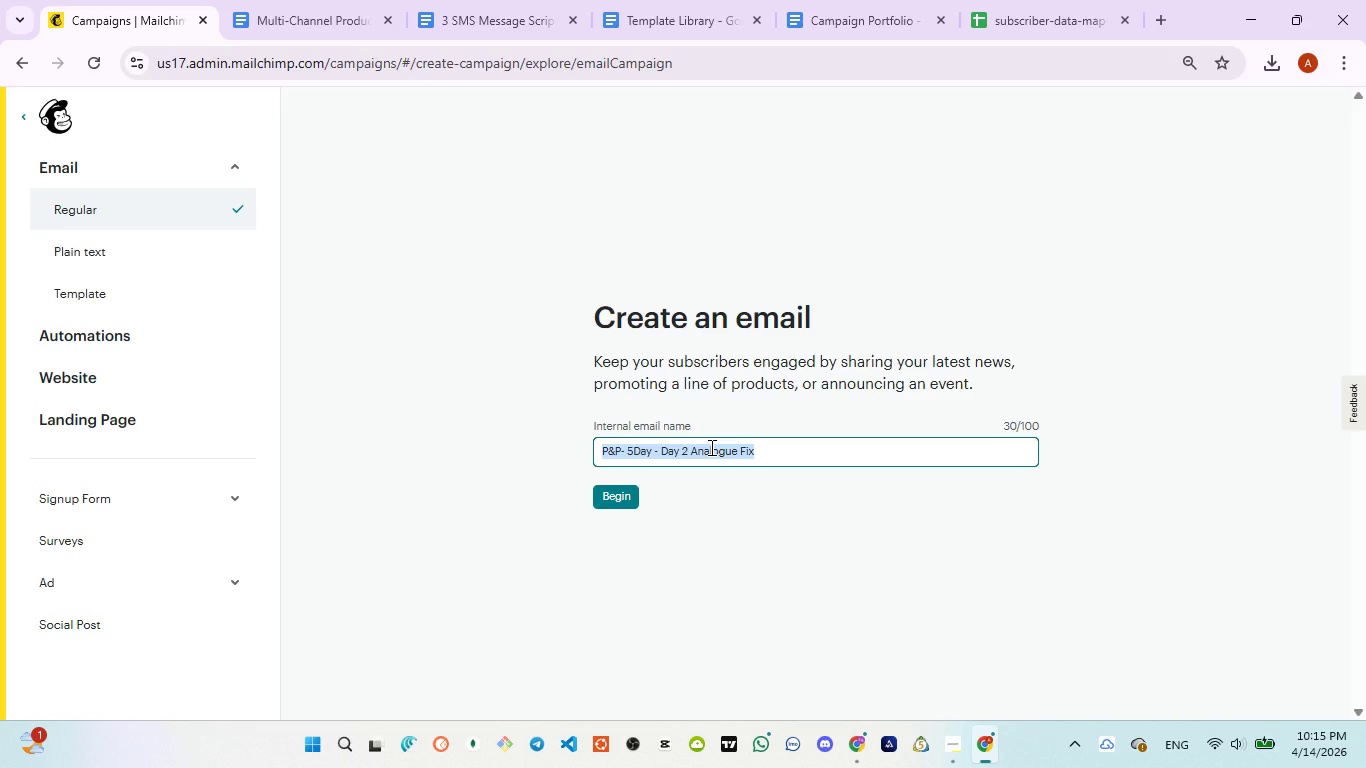 
key(Control+V)
 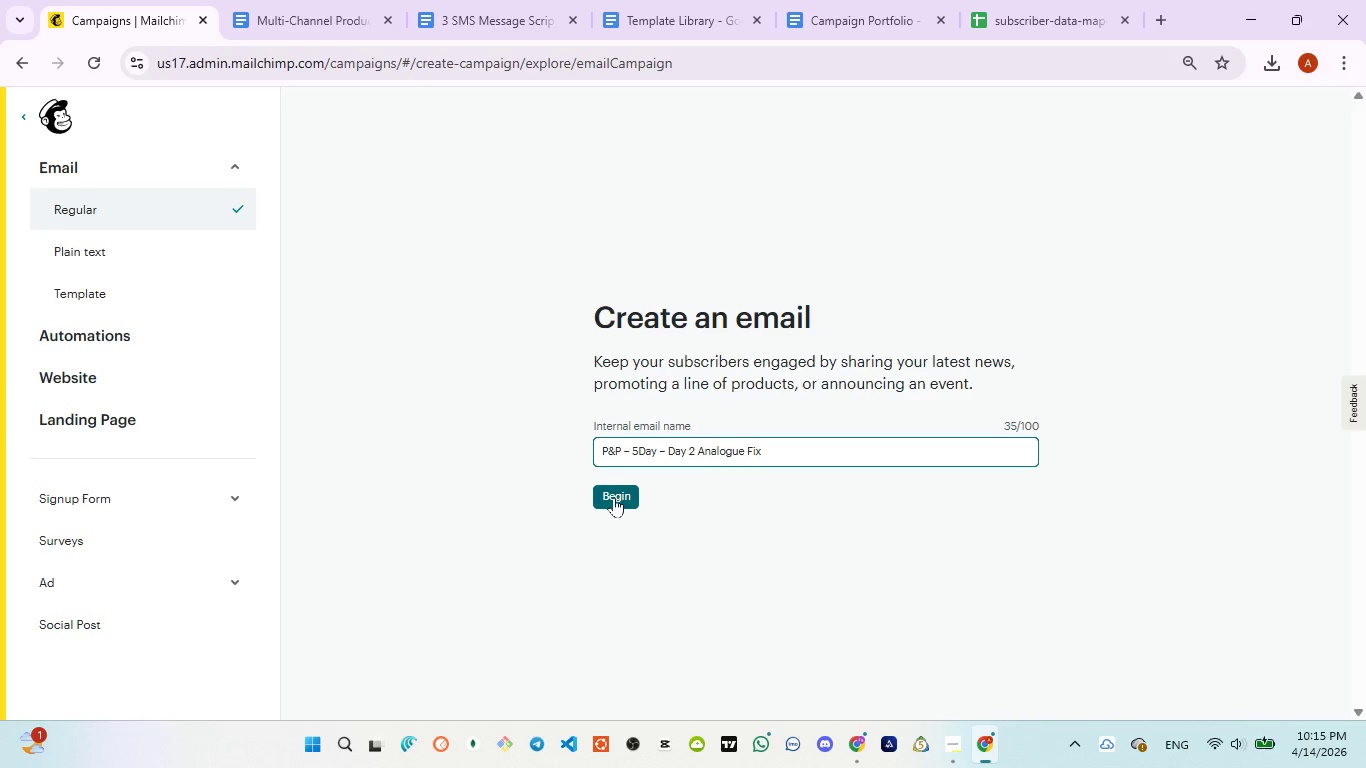 
left_click([614, 497])
 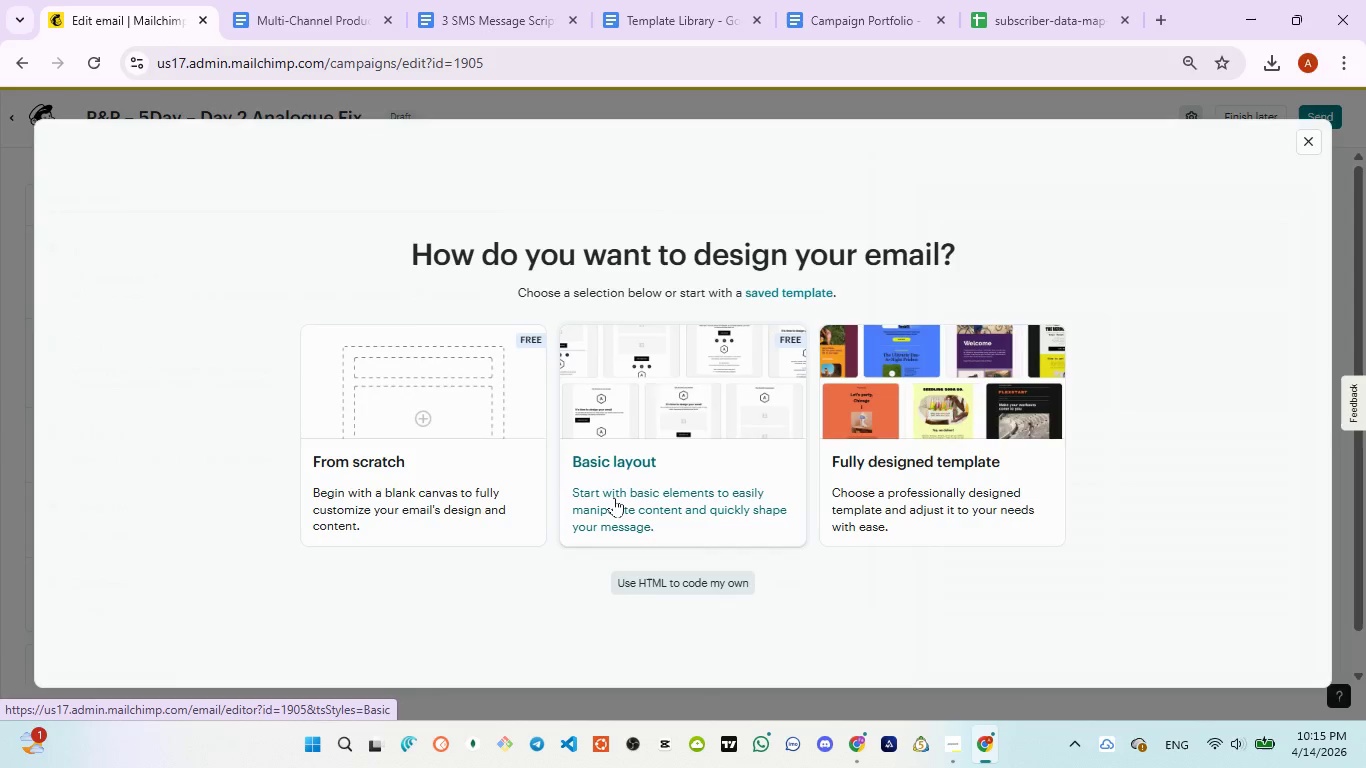 
wait(8.66)
 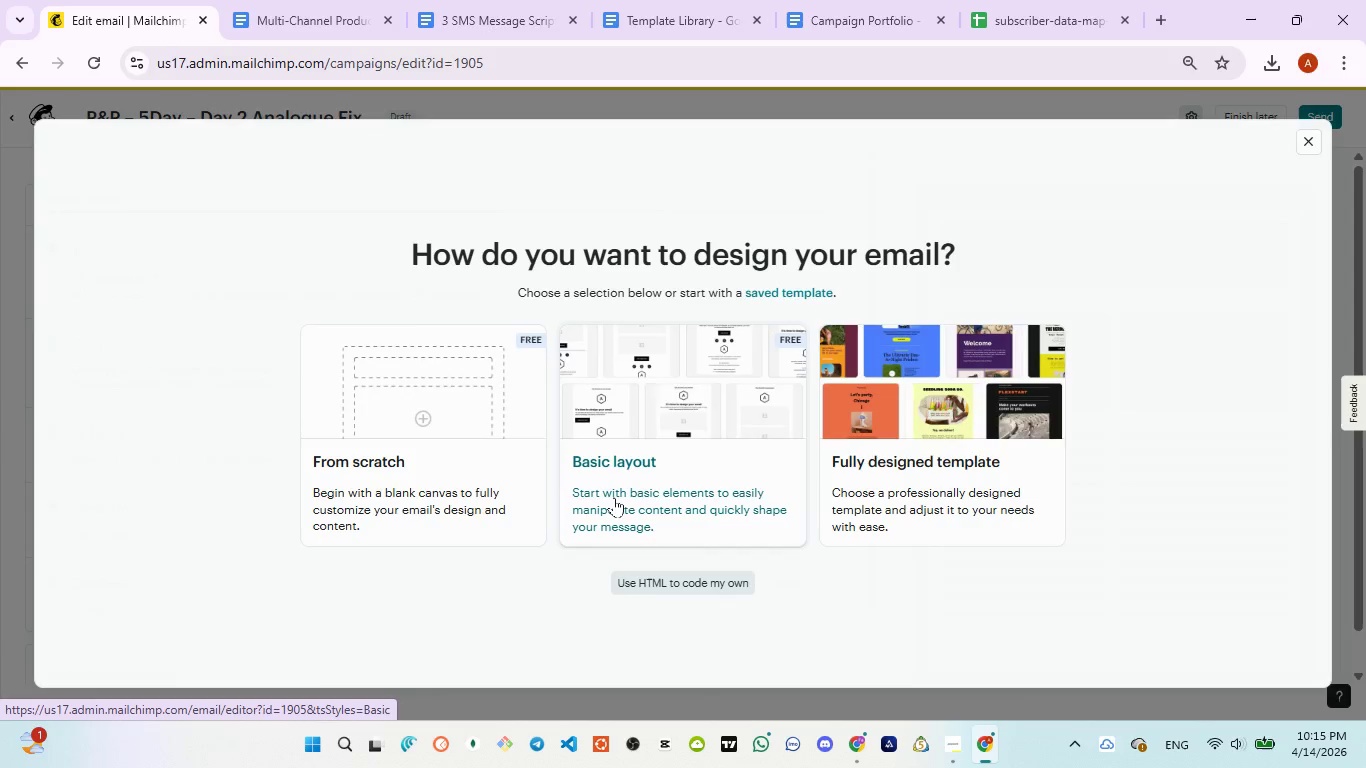 
left_click([1301, 146])
 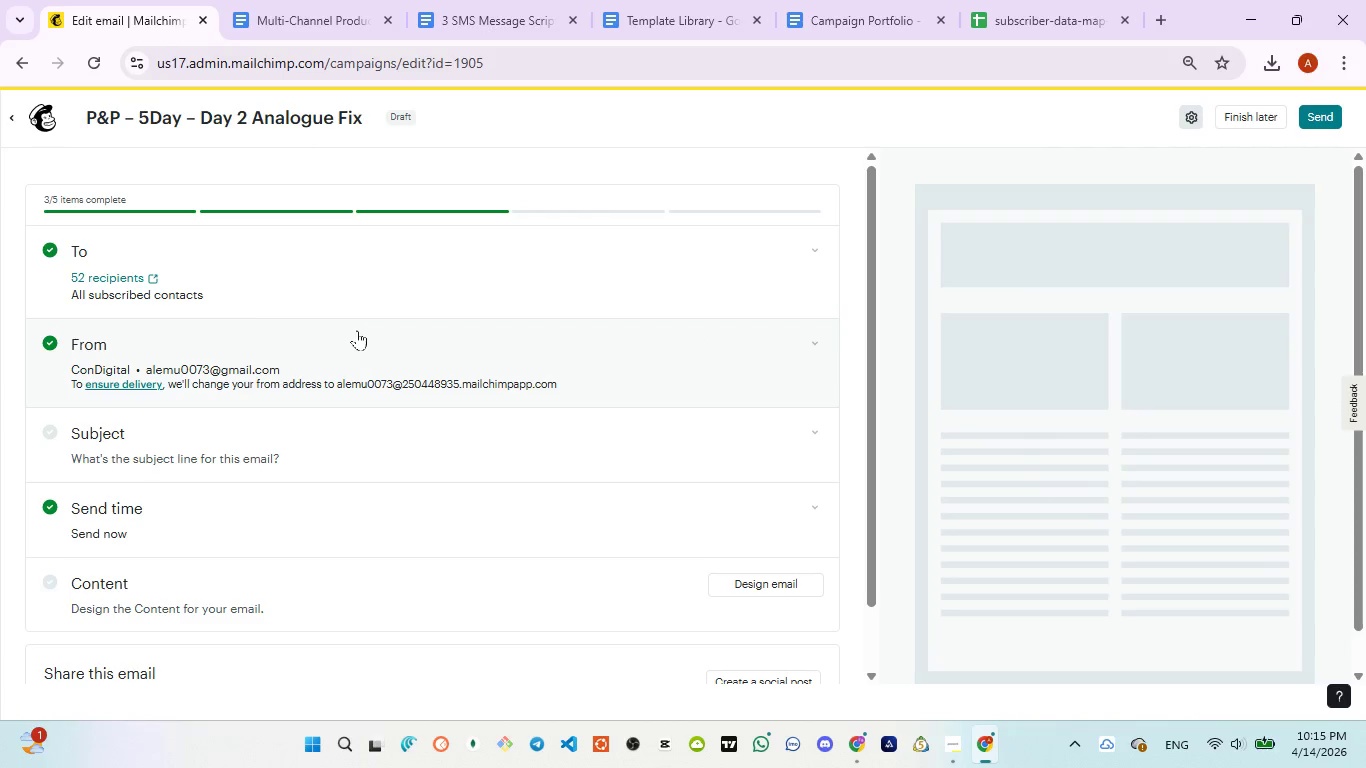 
left_click([330, 281])
 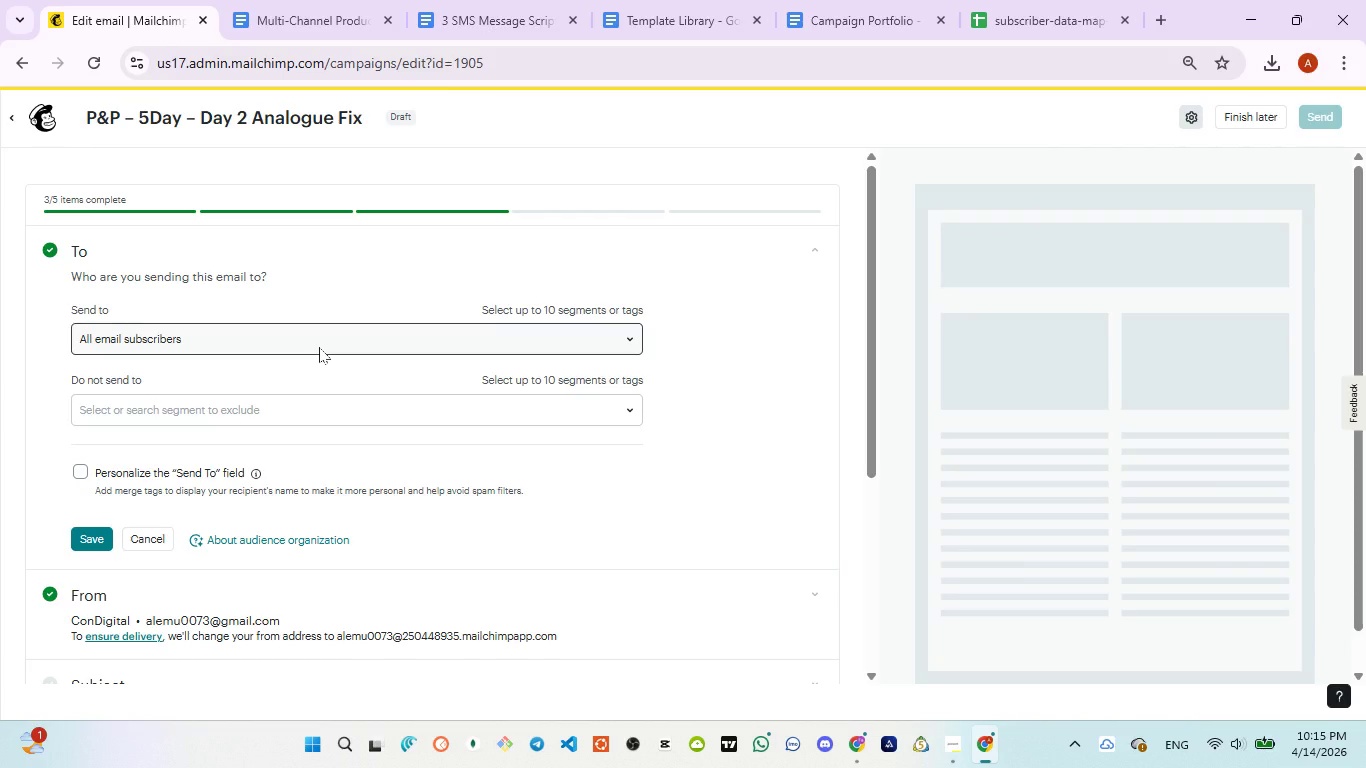 
left_click([319, 347])
 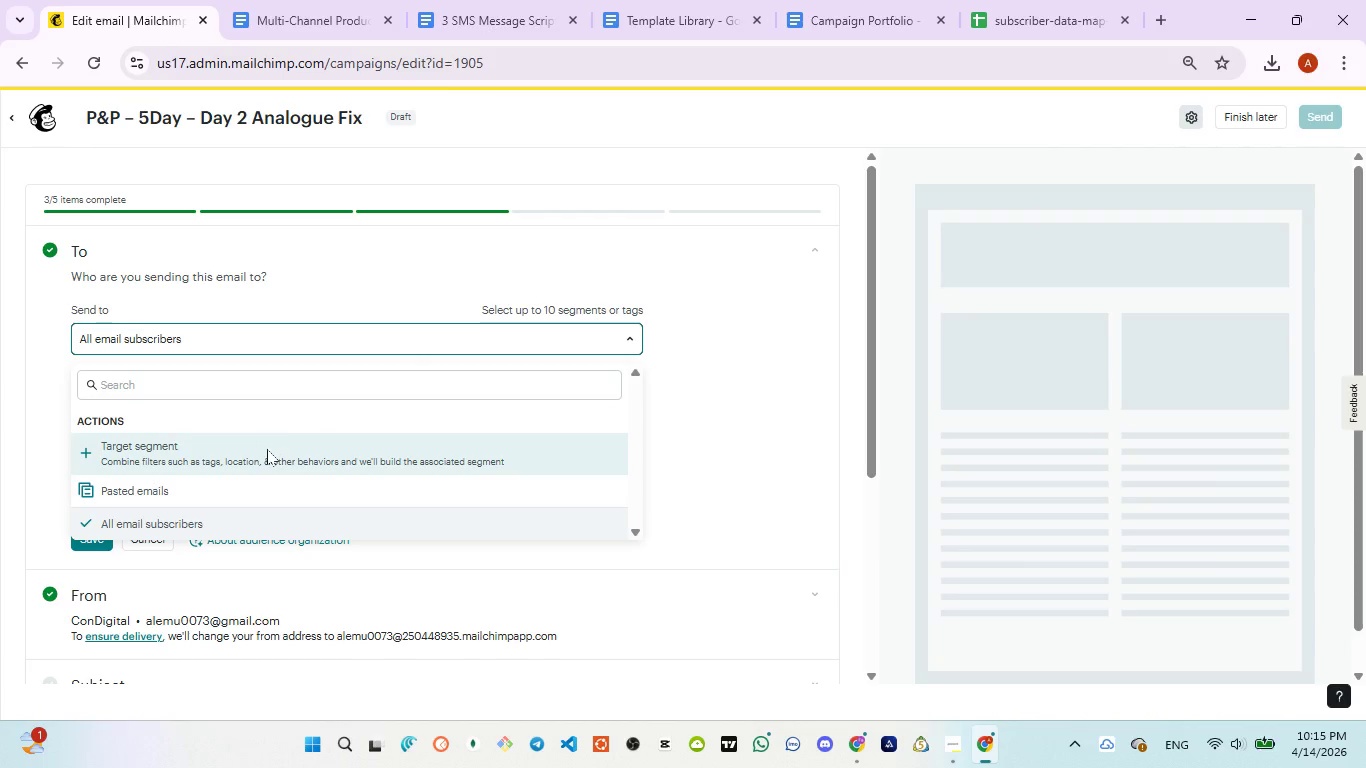 
left_click([264, 453])
 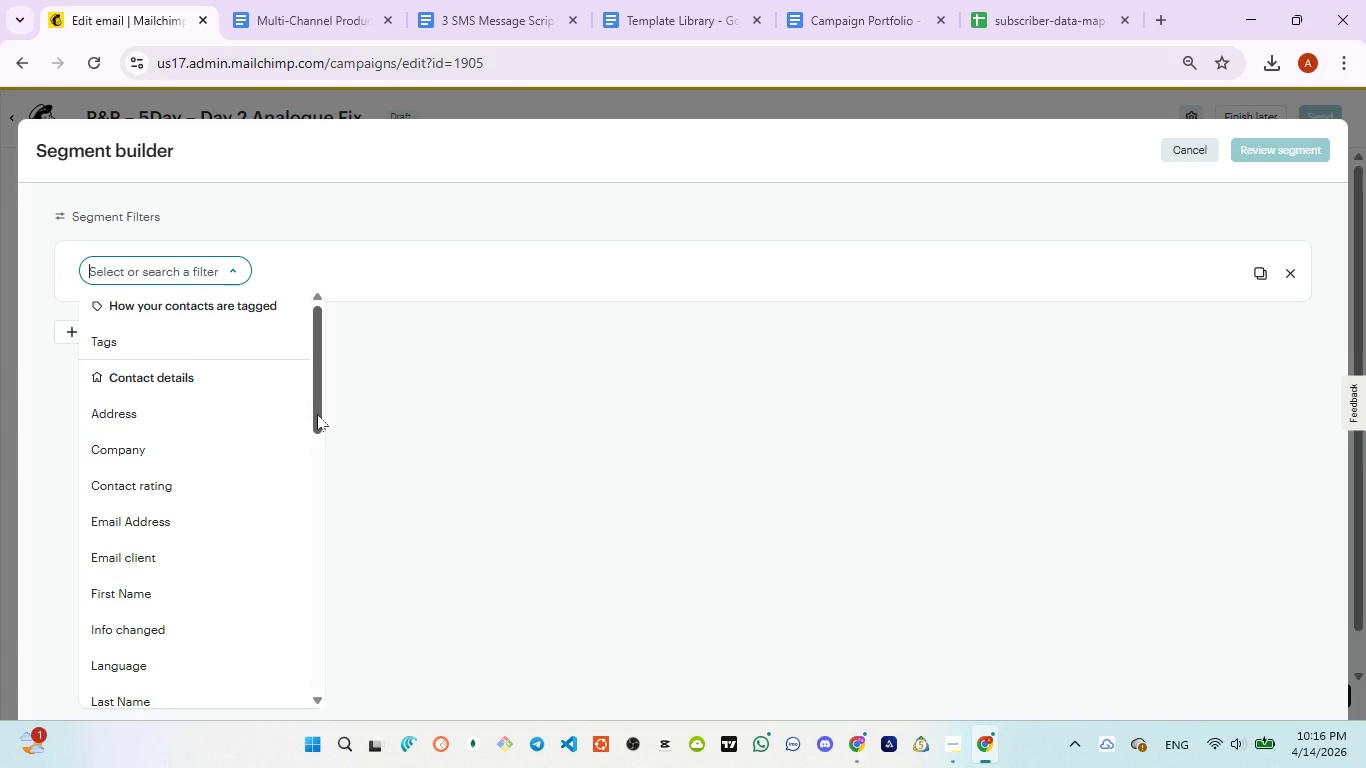 
wait(23.83)
 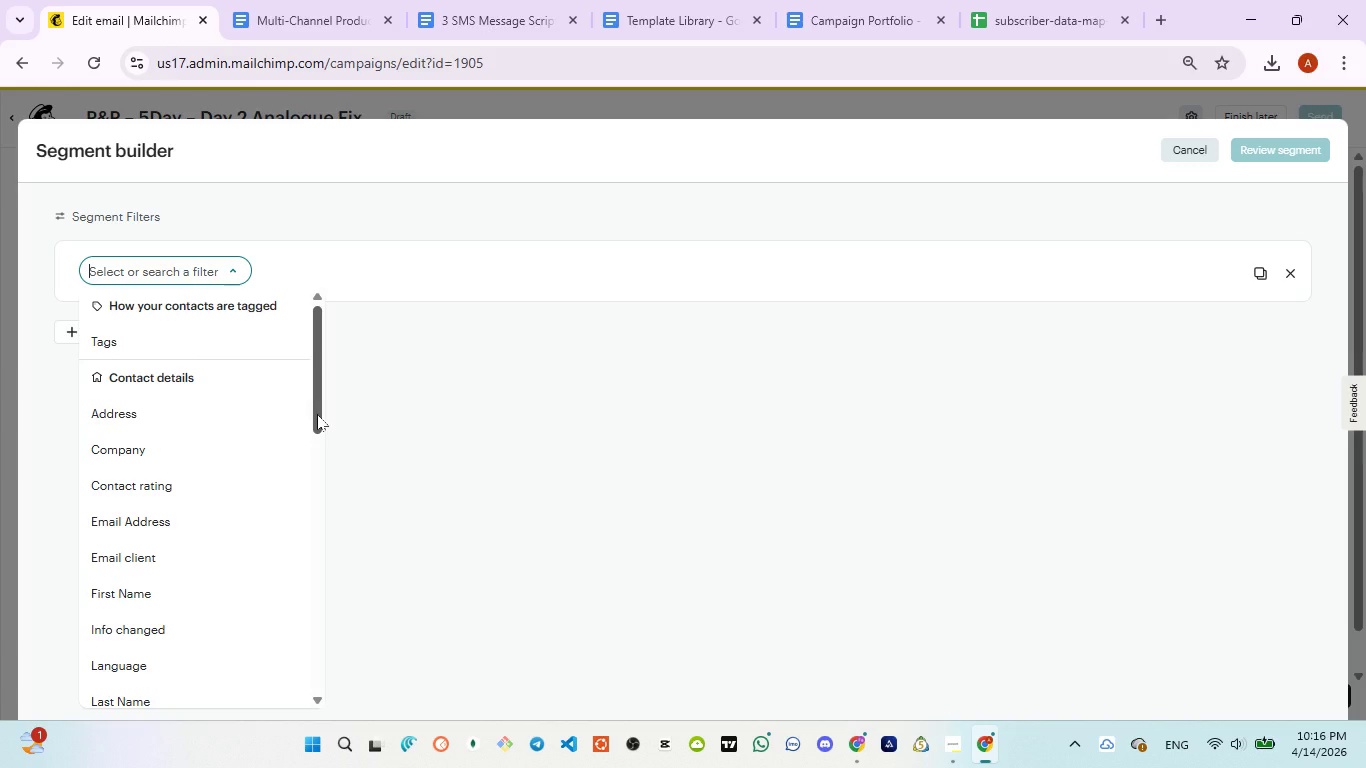 
left_click_drag(start_coordinate=[317, 414], to_coordinate=[317, 419])
 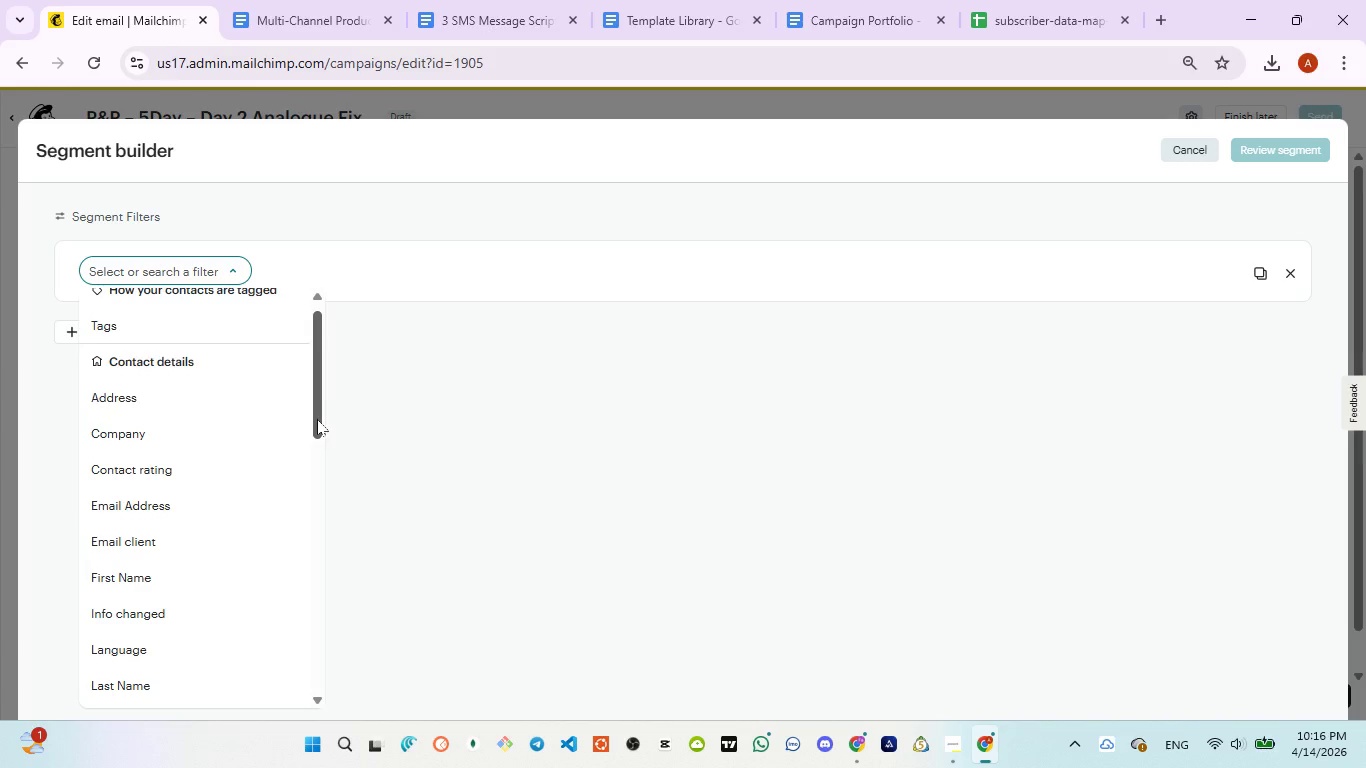 
left_click_drag(start_coordinate=[317, 419], to_coordinate=[323, 569])
 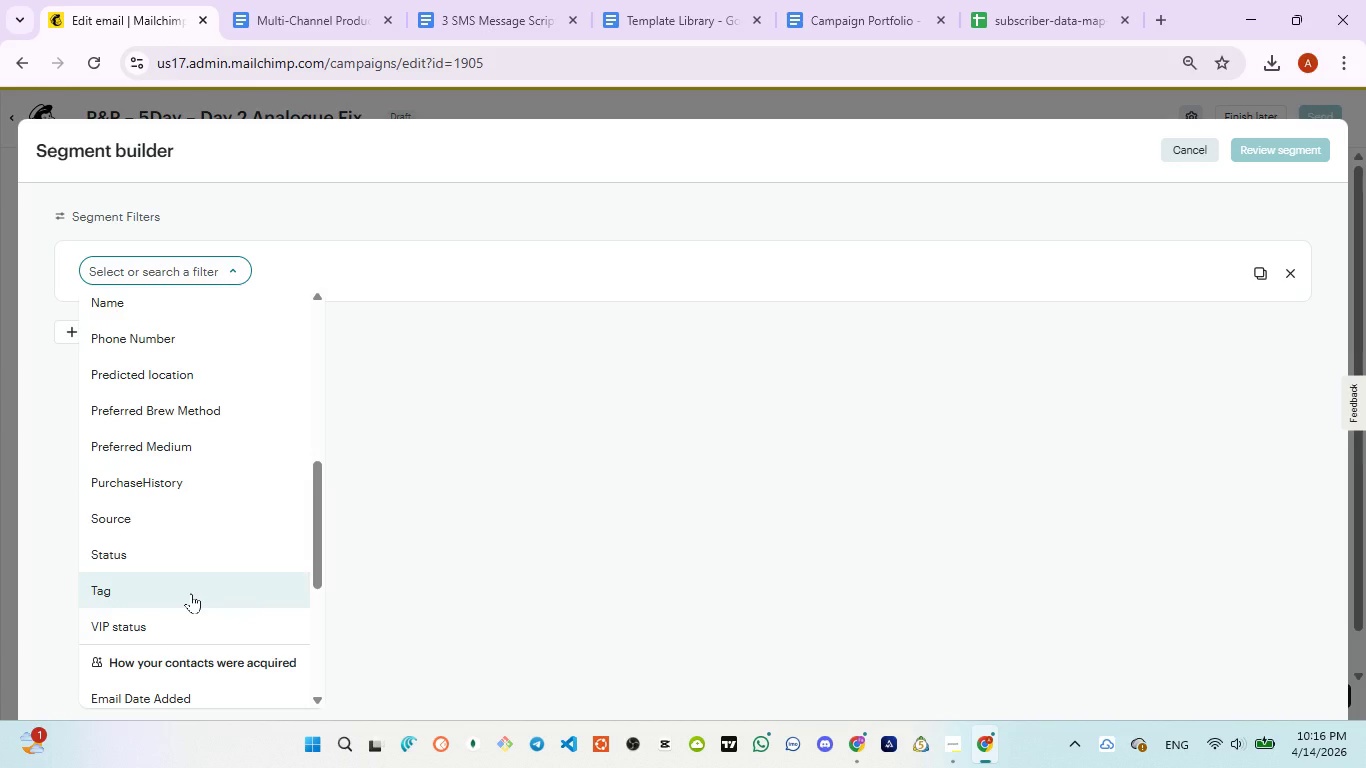 
left_click([191, 593])
 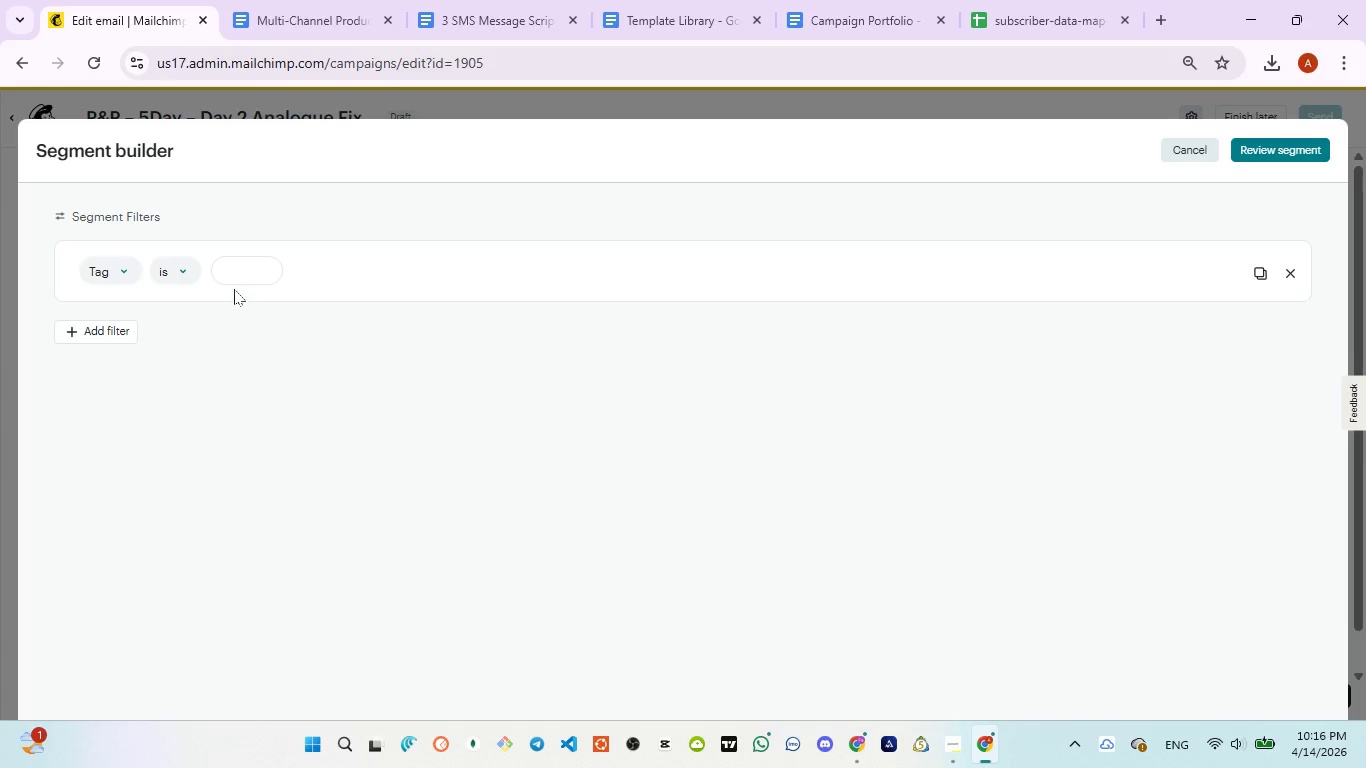 
left_click([236, 272])
 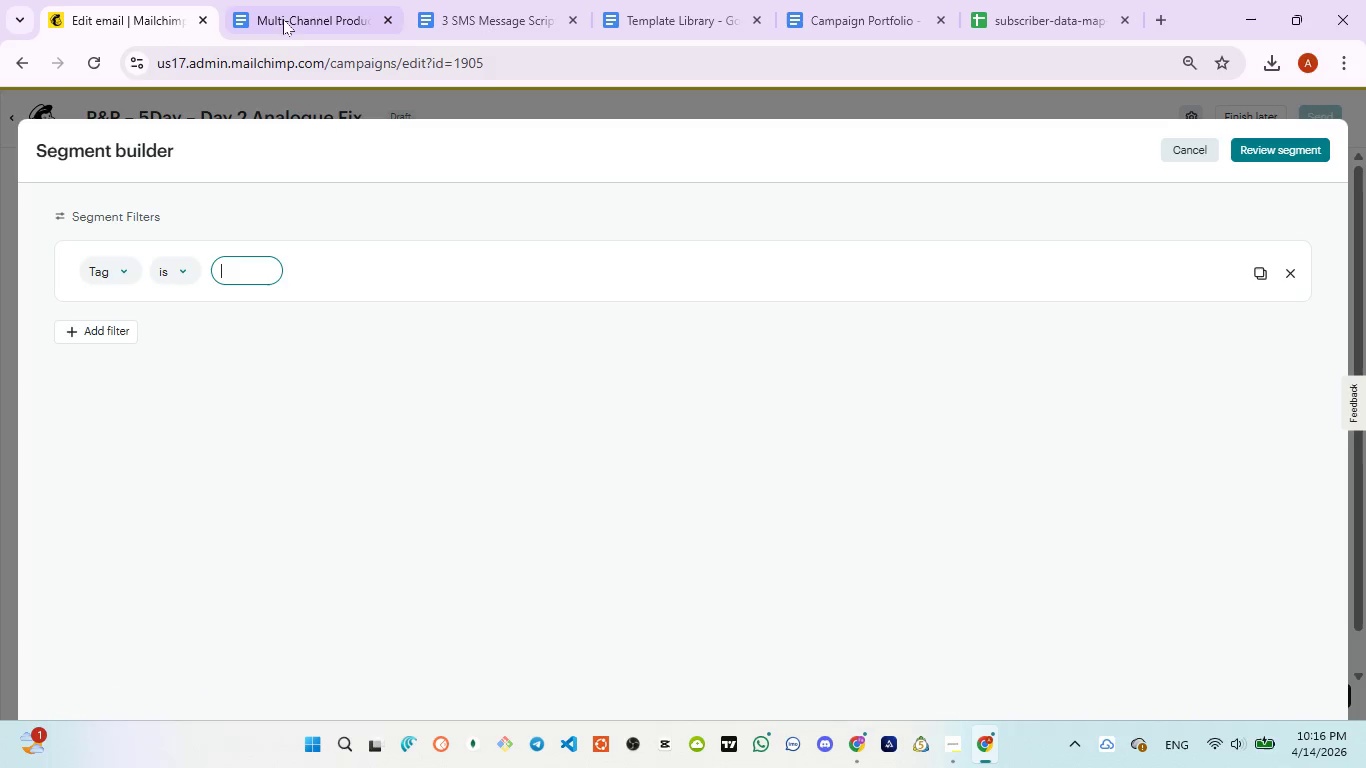 
left_click([283, 18])
 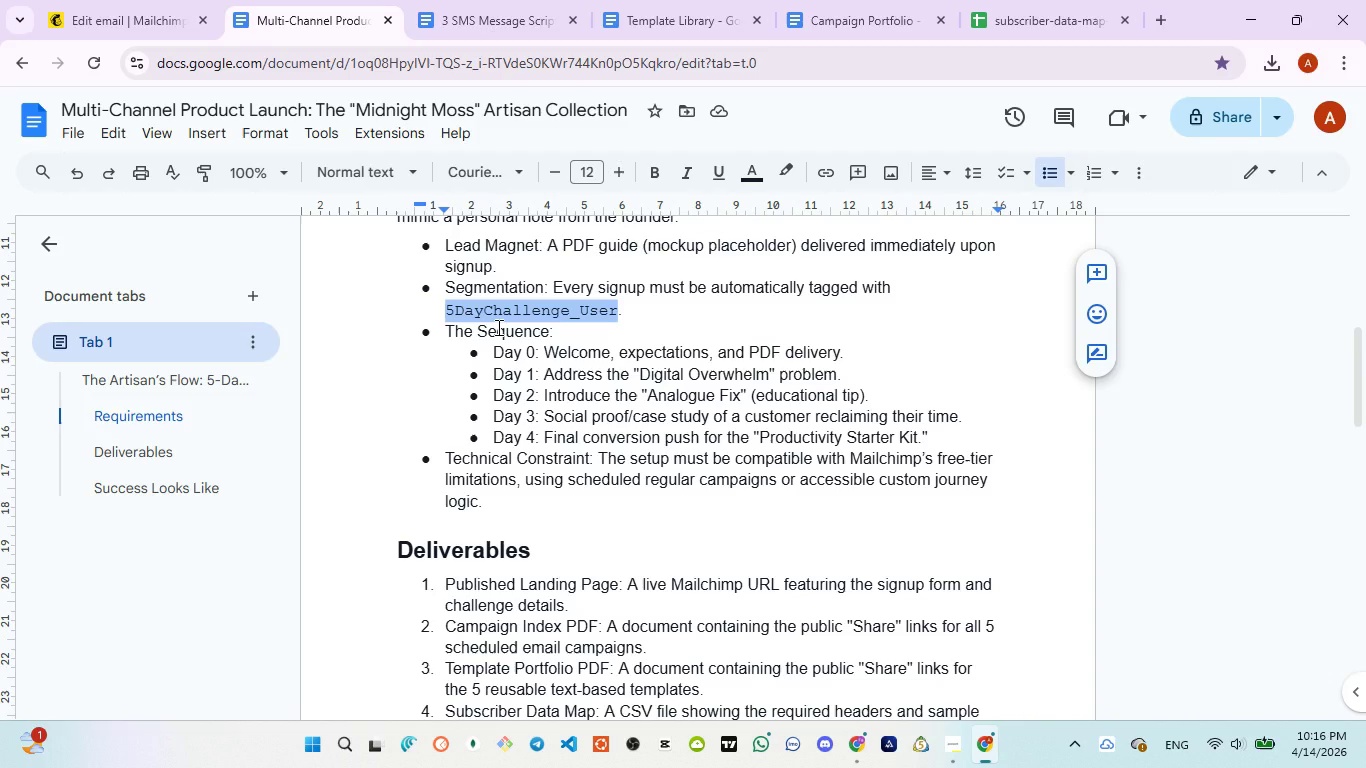 
key(Control+C)
 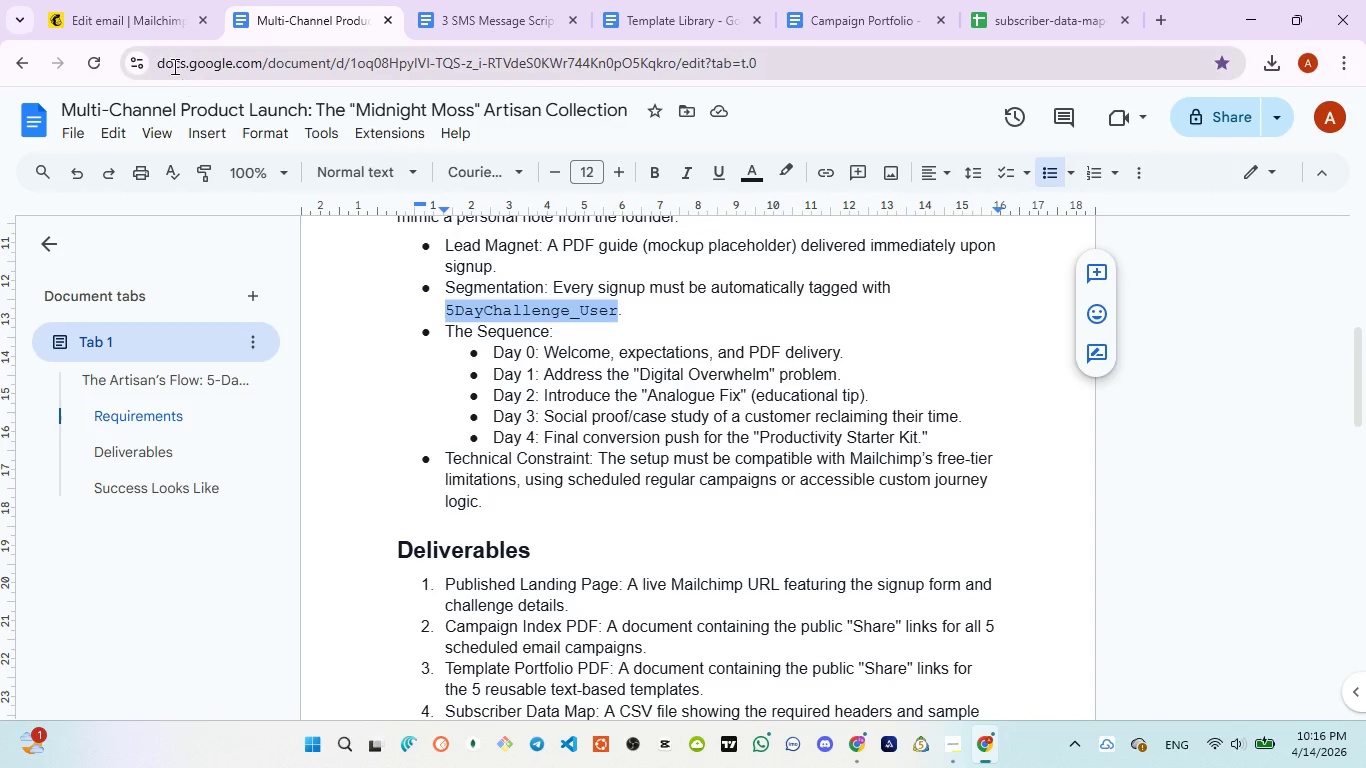 
left_click([153, 25])
 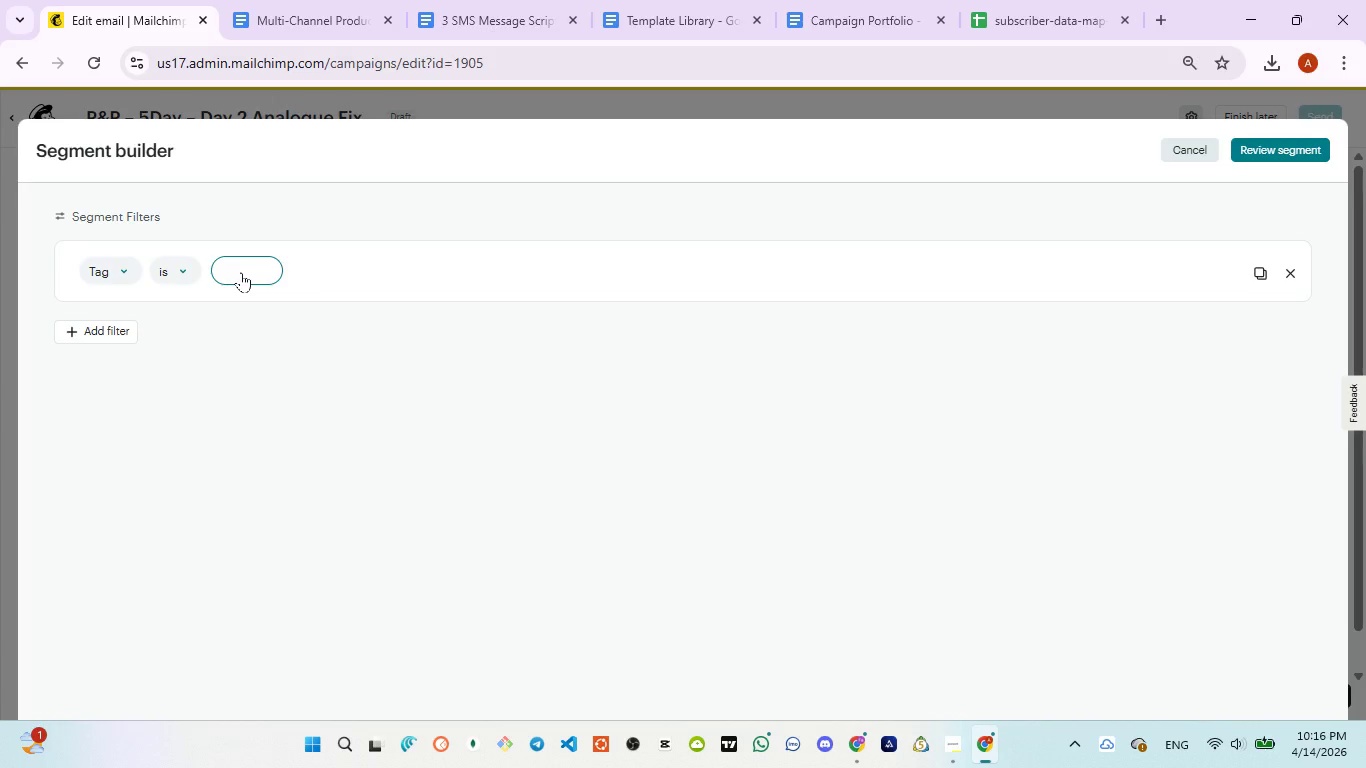 
key(Control+V)
 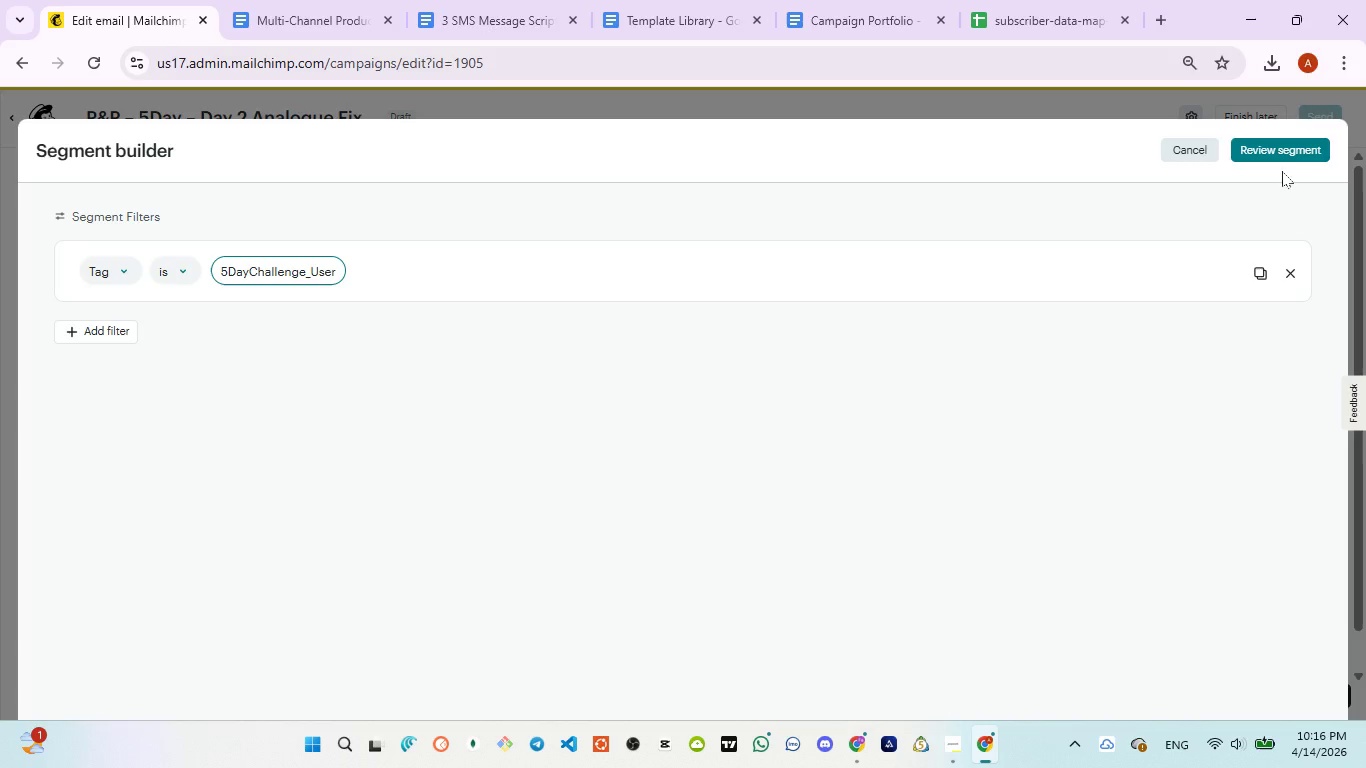 
left_click([1280, 160])
 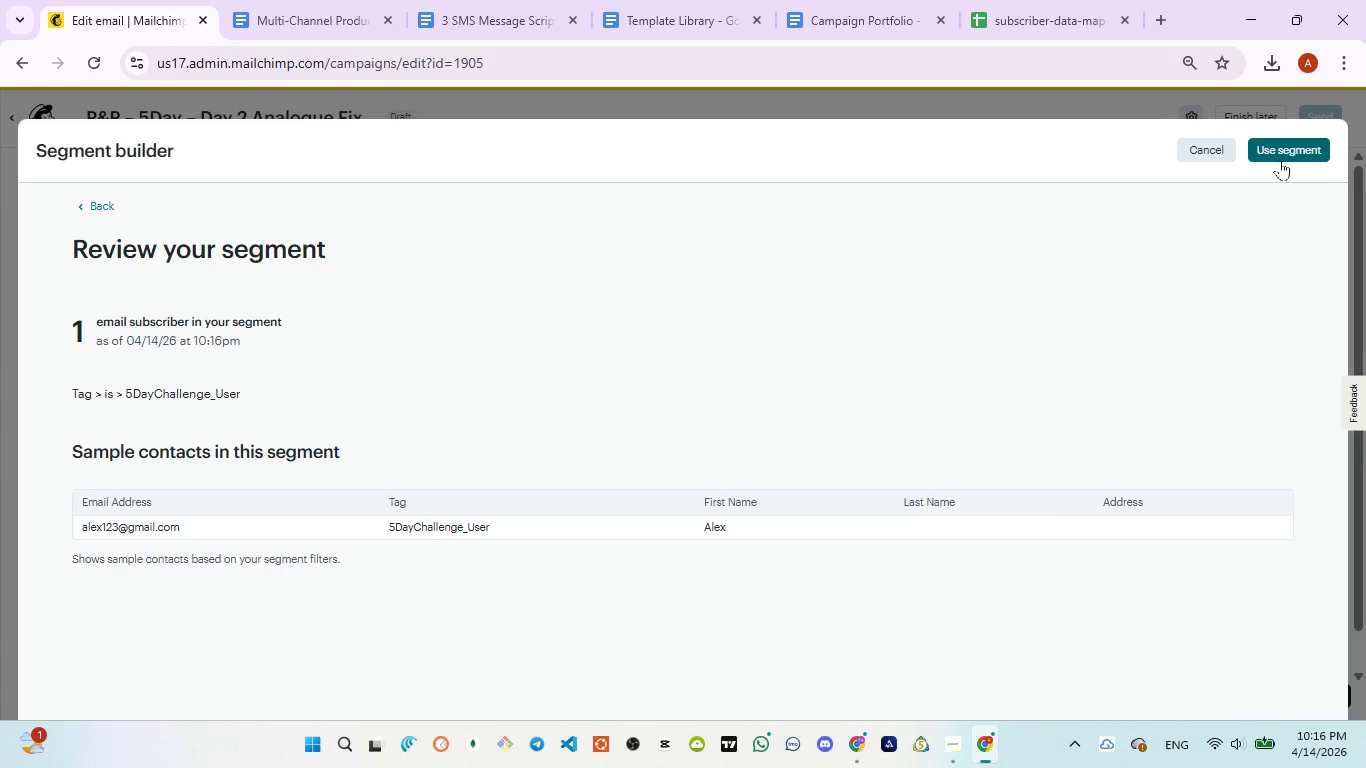 
wait(11.47)
 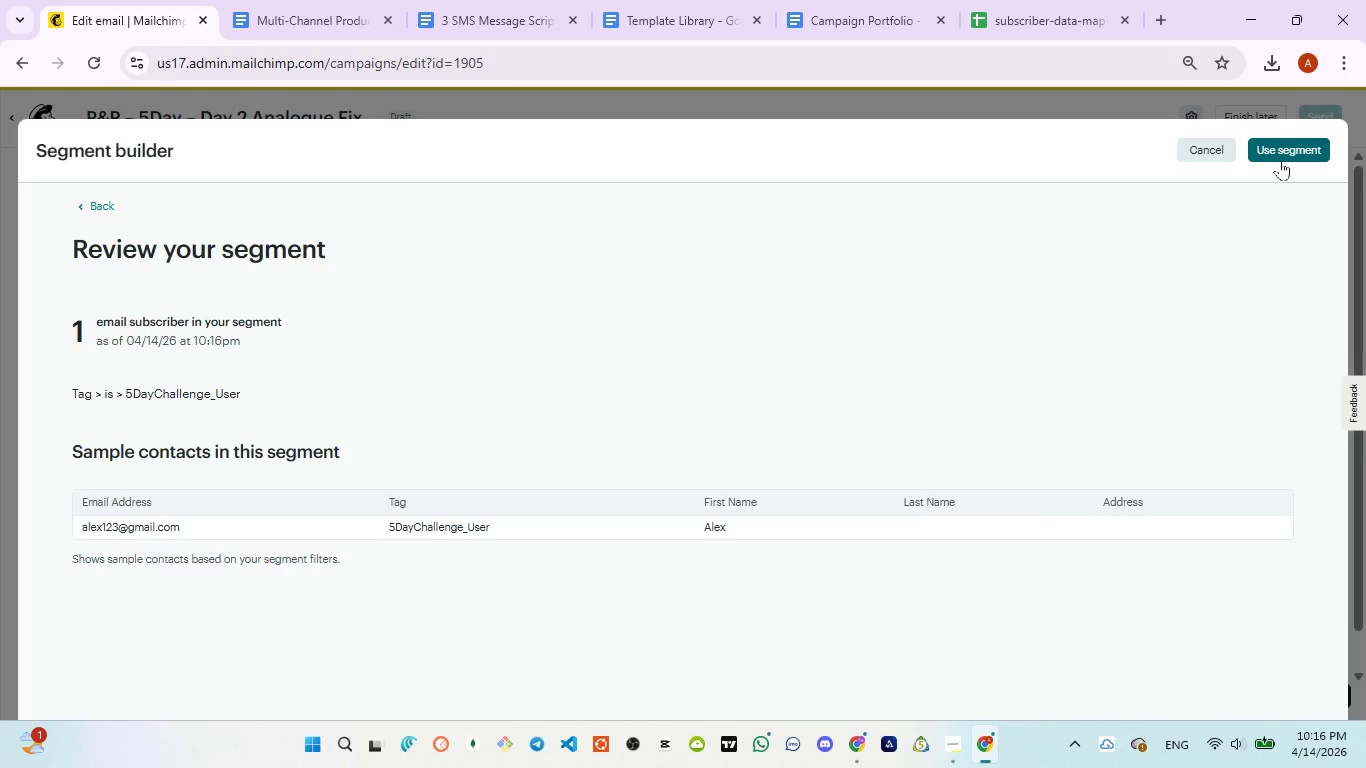 
left_click([1271, 141])
 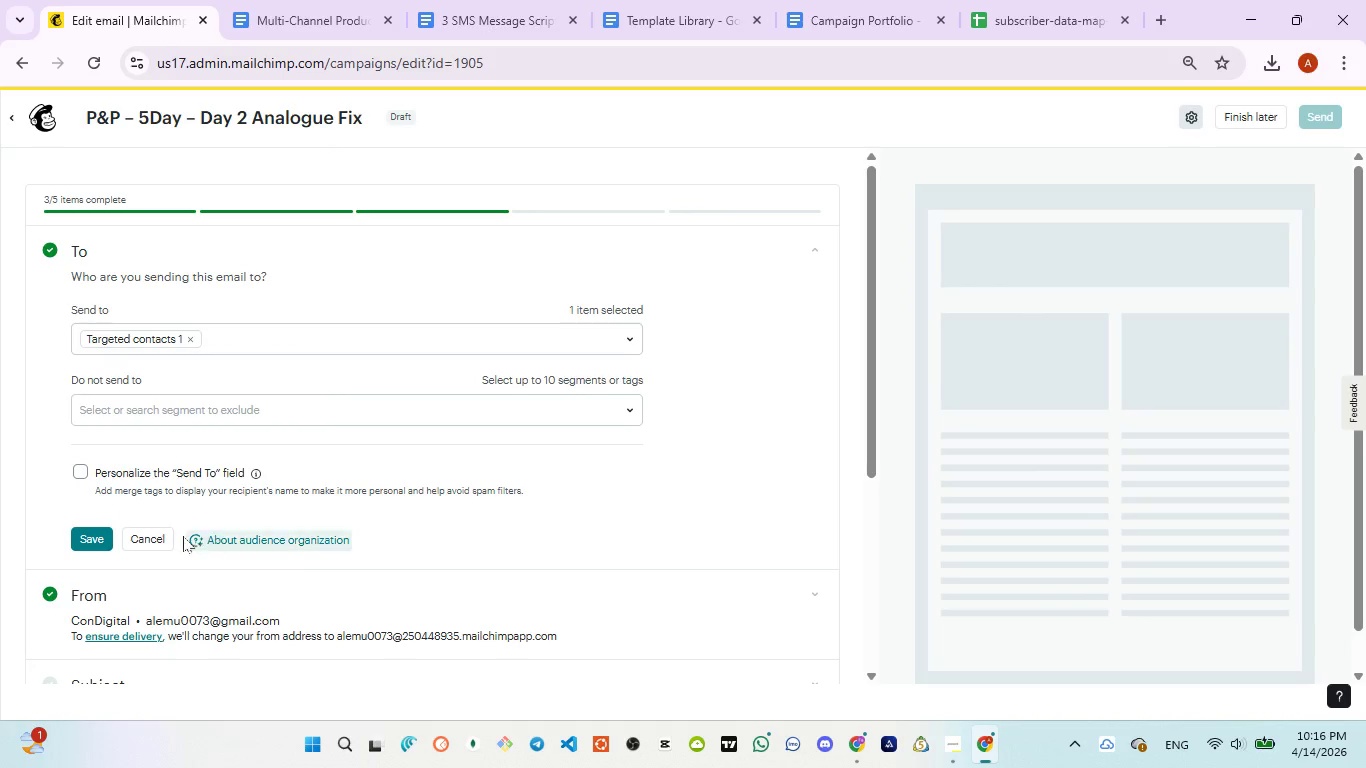 
left_click([92, 543])
 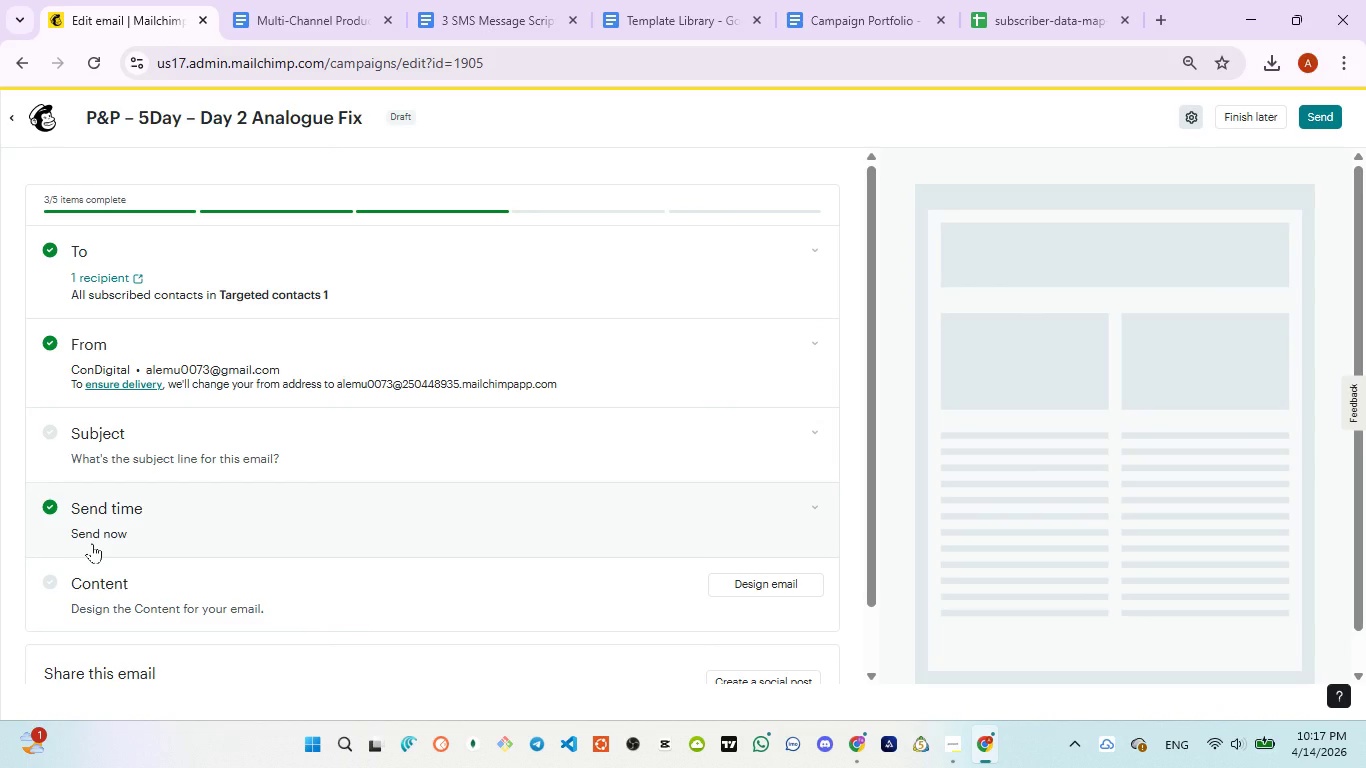 
wait(9.58)
 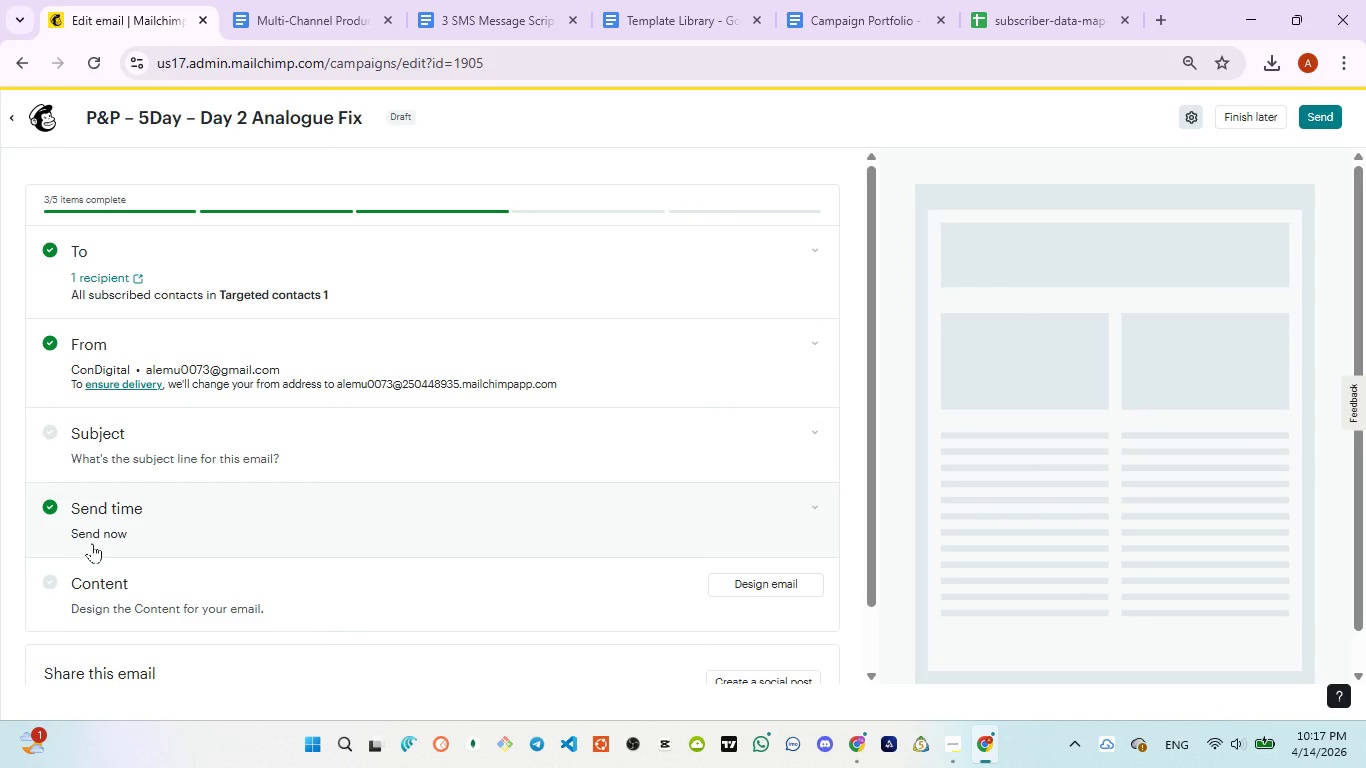 
left_click([749, 445])
 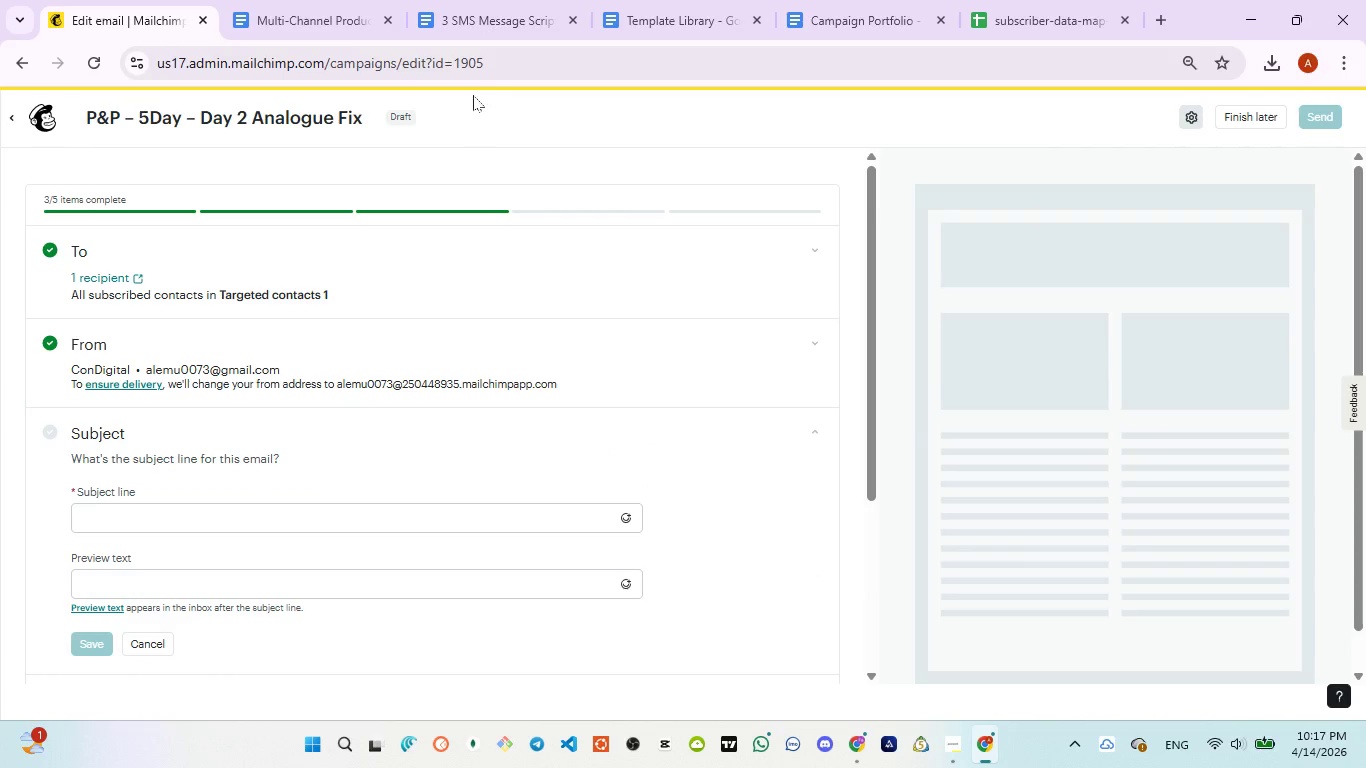 
left_click([463, 23])
 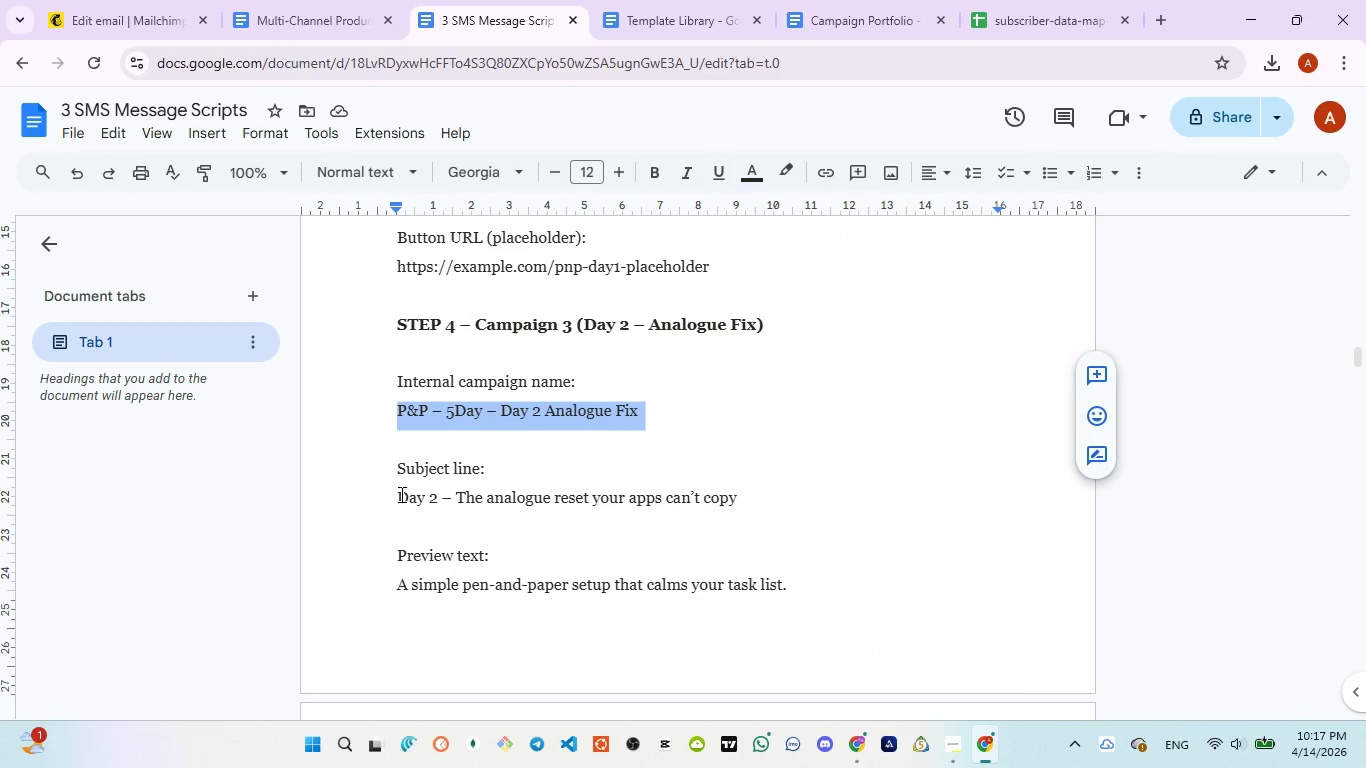 
left_click_drag(start_coordinate=[400, 494], to_coordinate=[755, 510])
 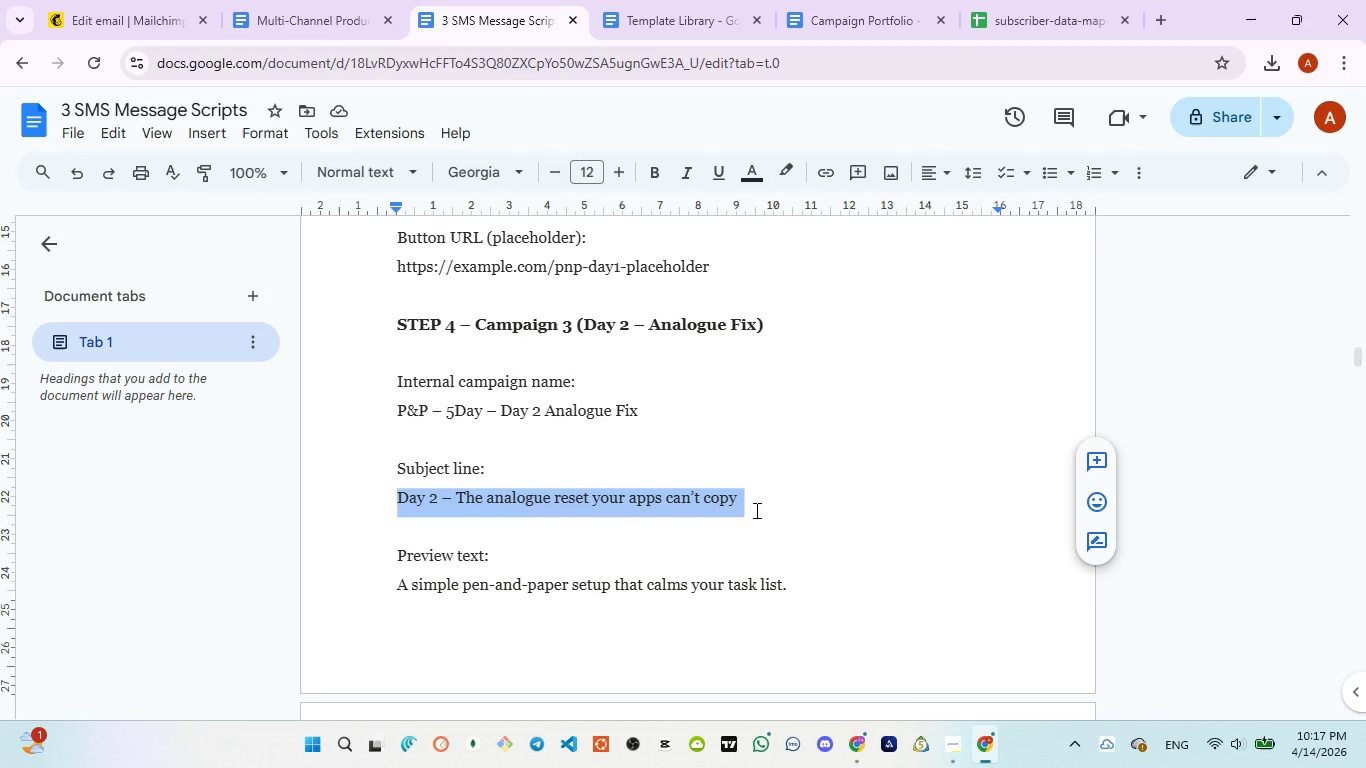 
key(Control+C)
 